 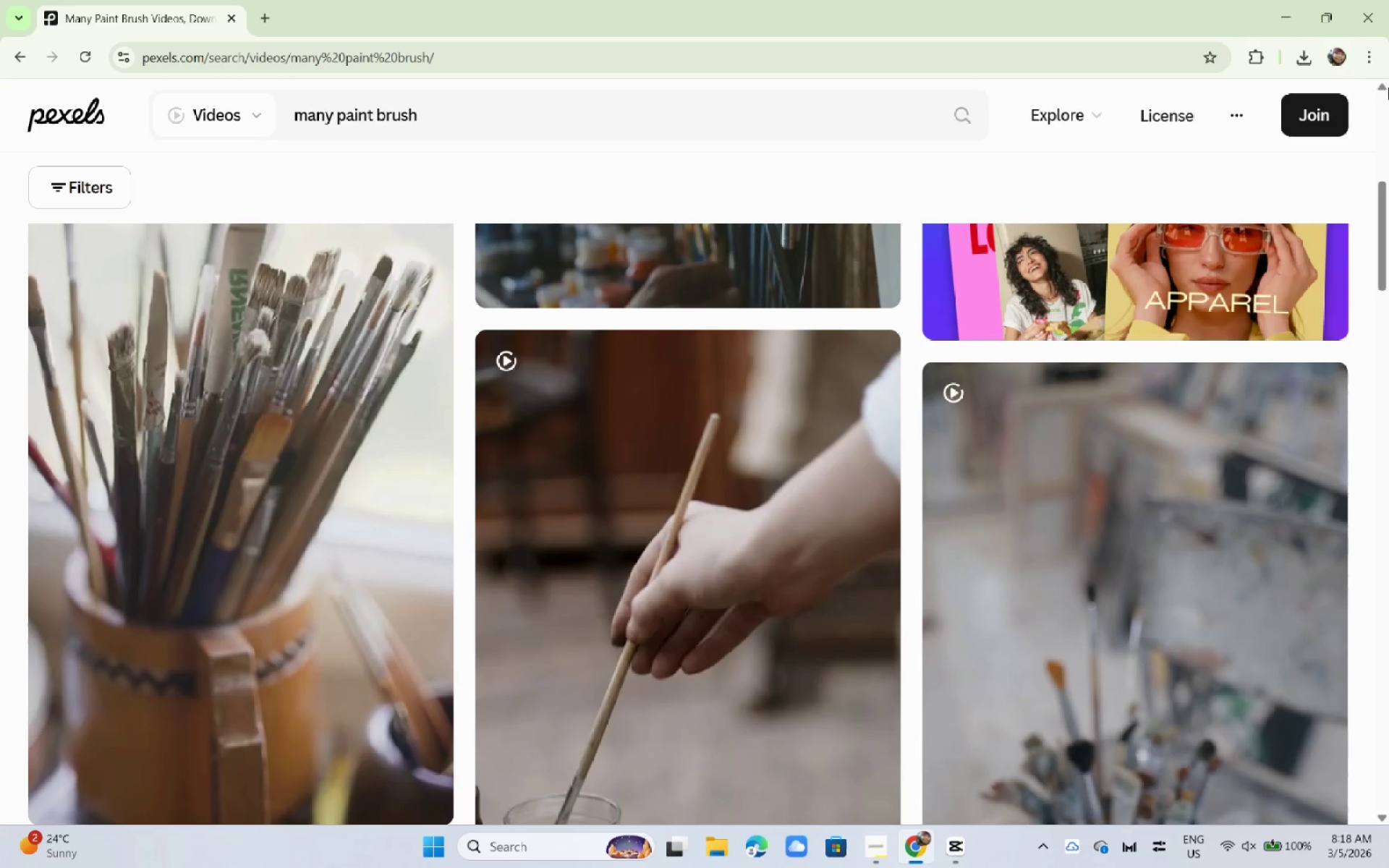 
left_click([1296, 55])
 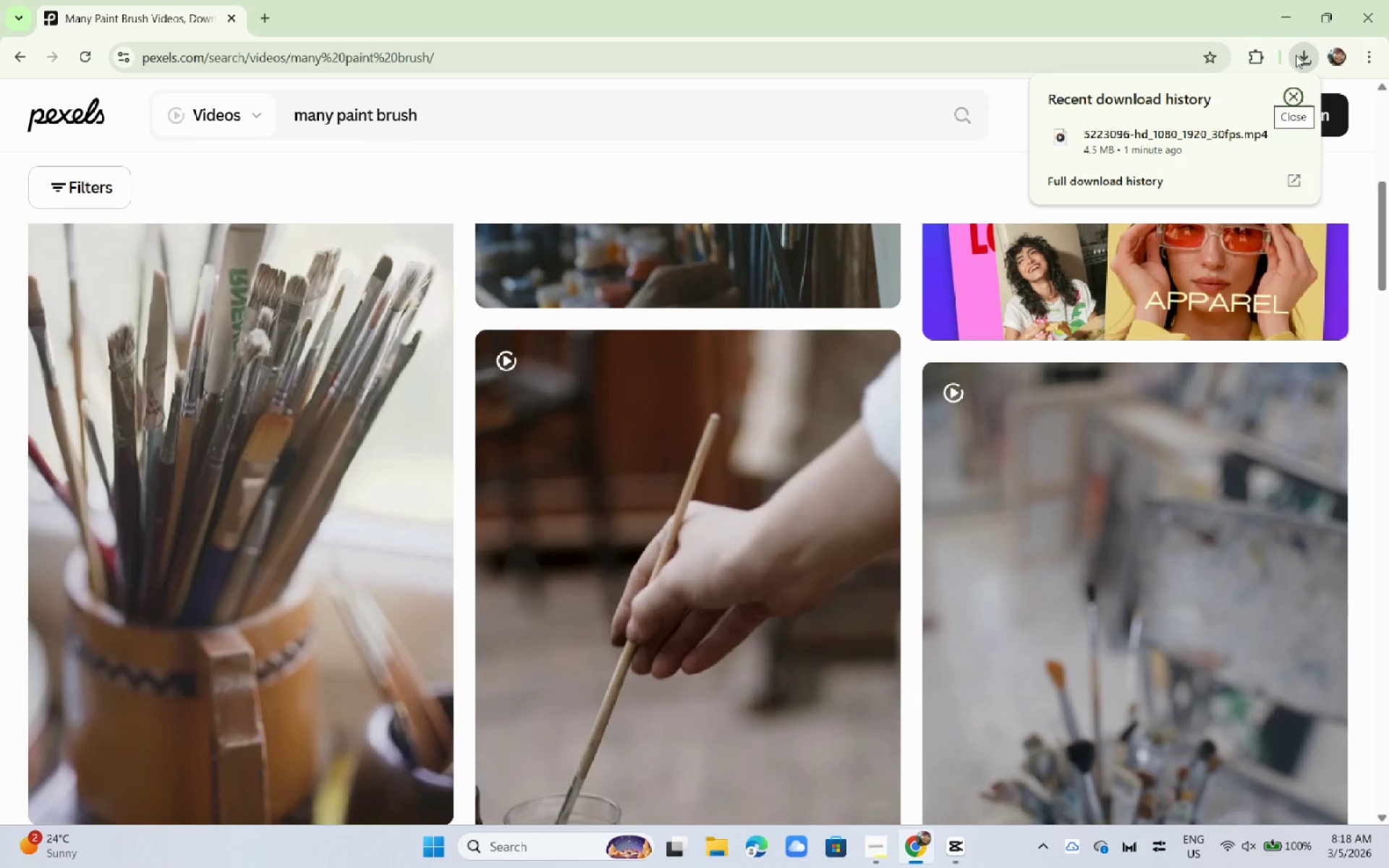 
left_click([1296, 55])
 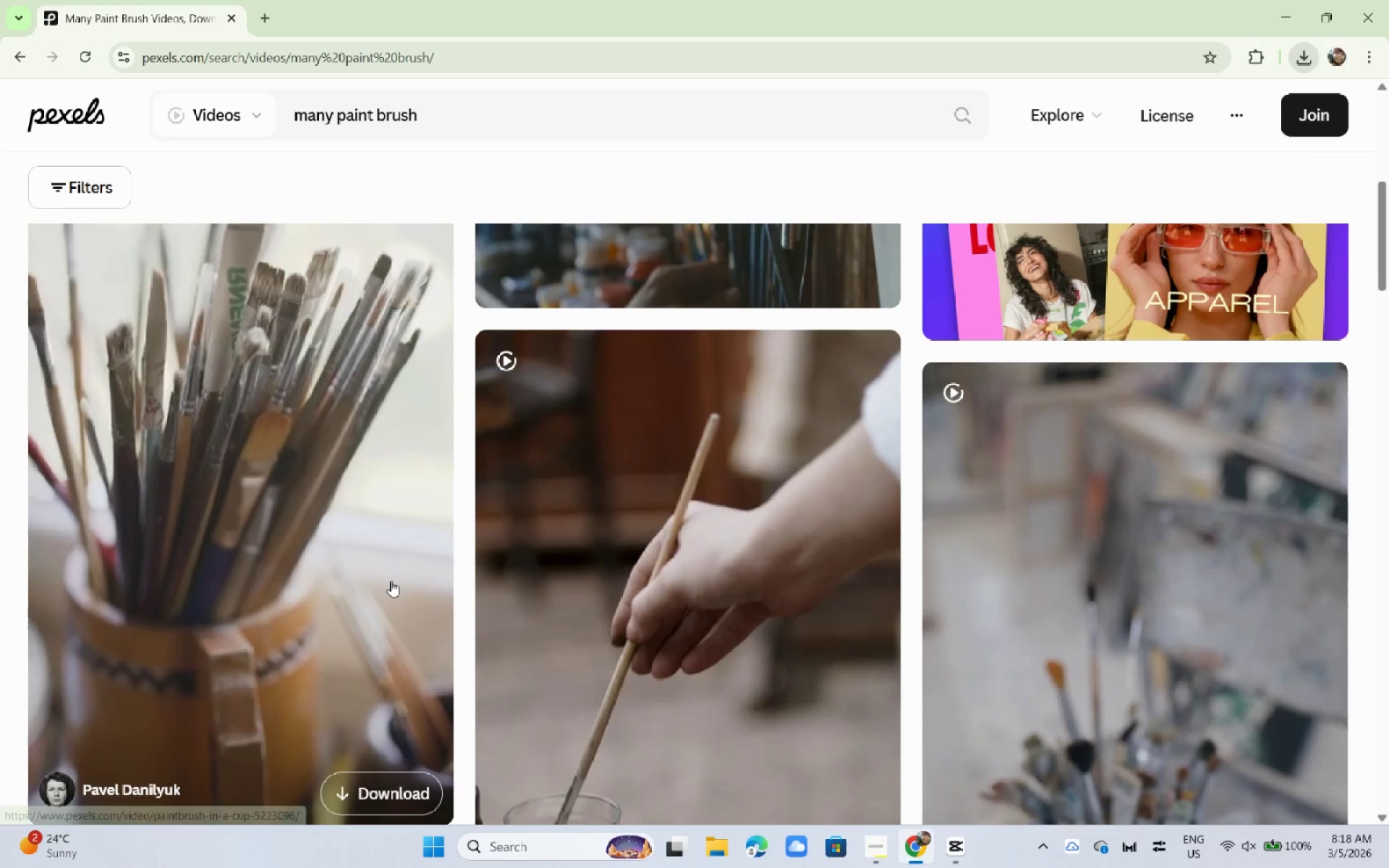 
scroll: coordinate [396, 572], scroll_direction: up, amount: 4.0
 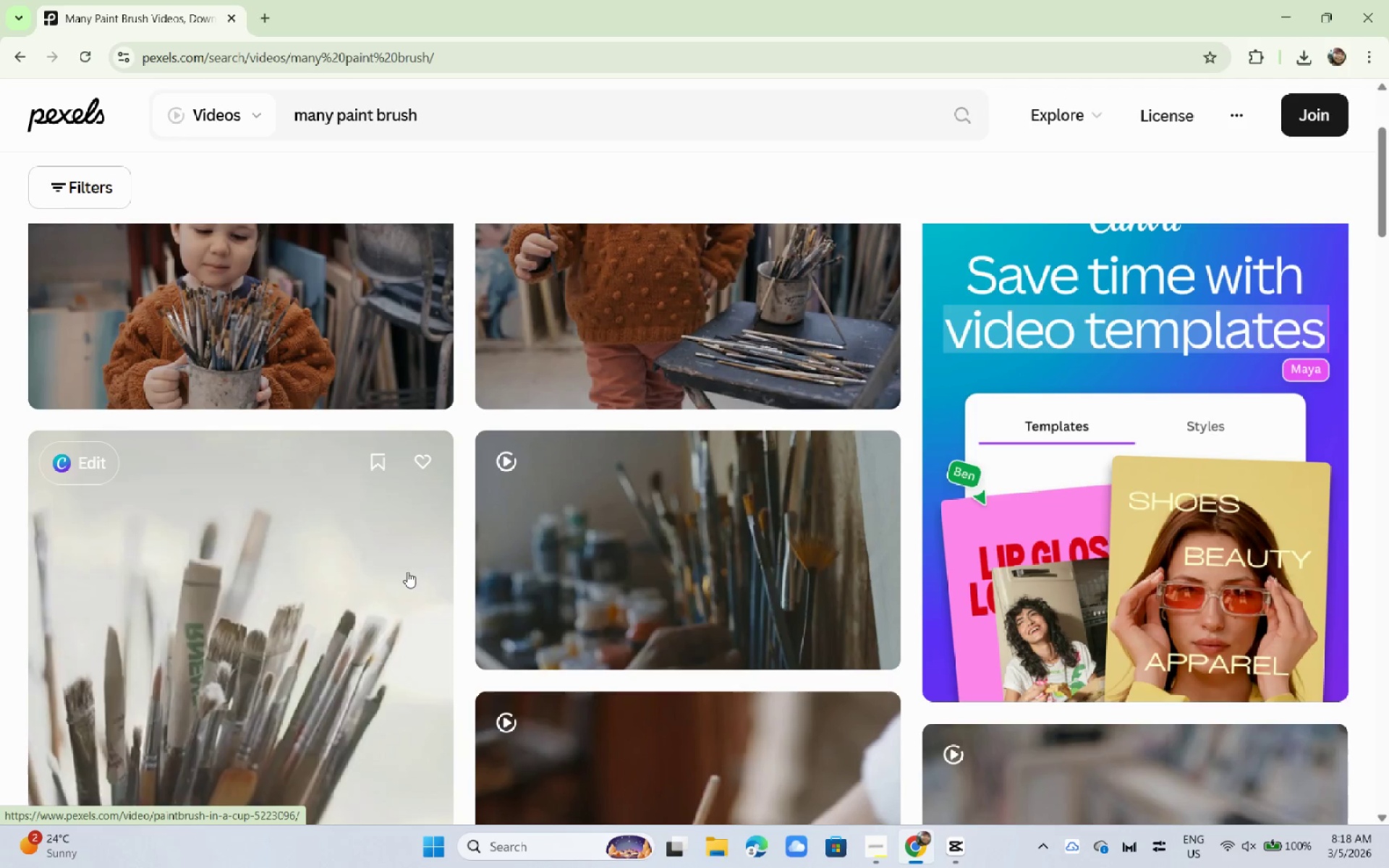 
scroll: coordinate [410, 576], scroll_direction: down, amount: 2.0
 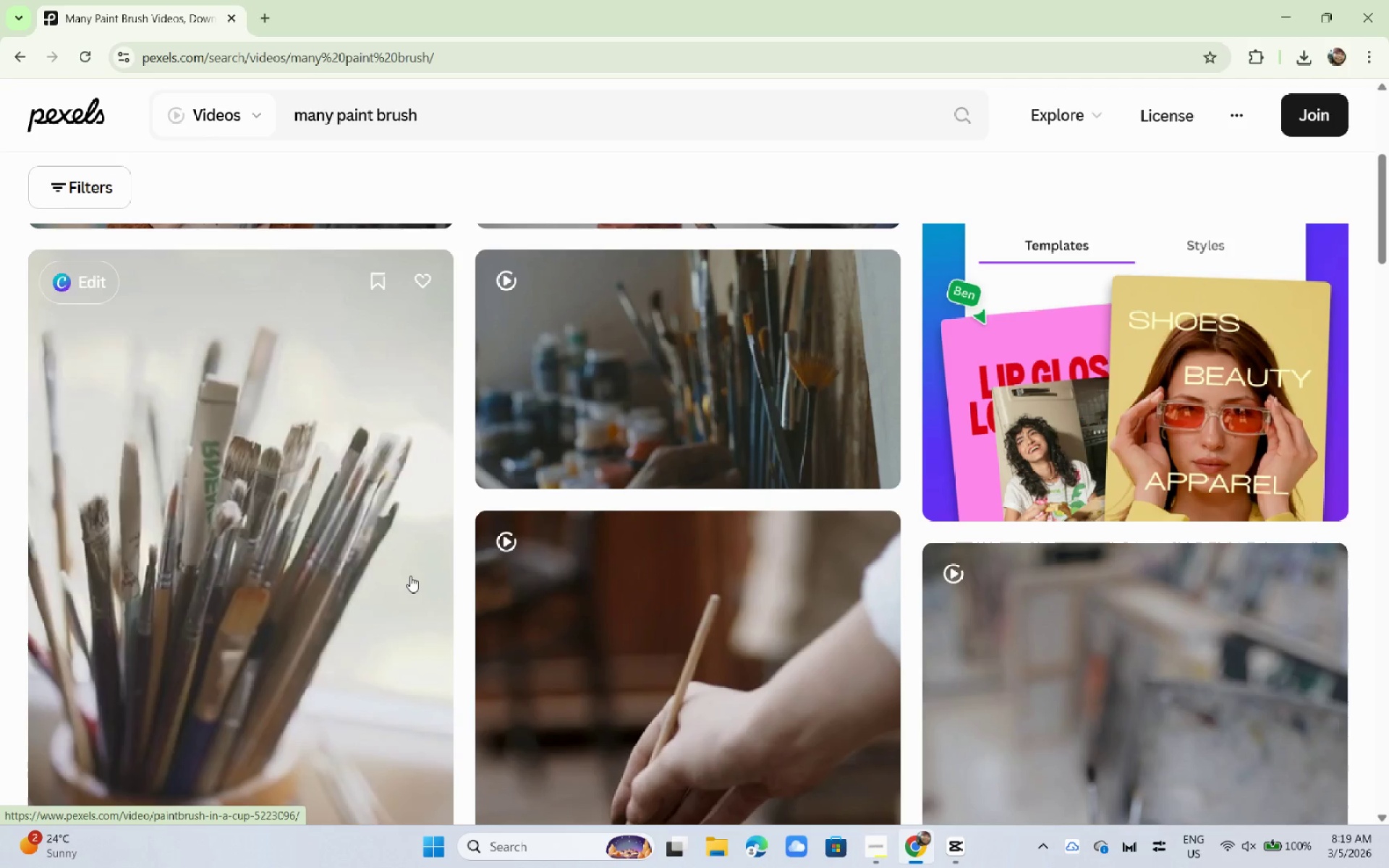 
wait(13.47)
 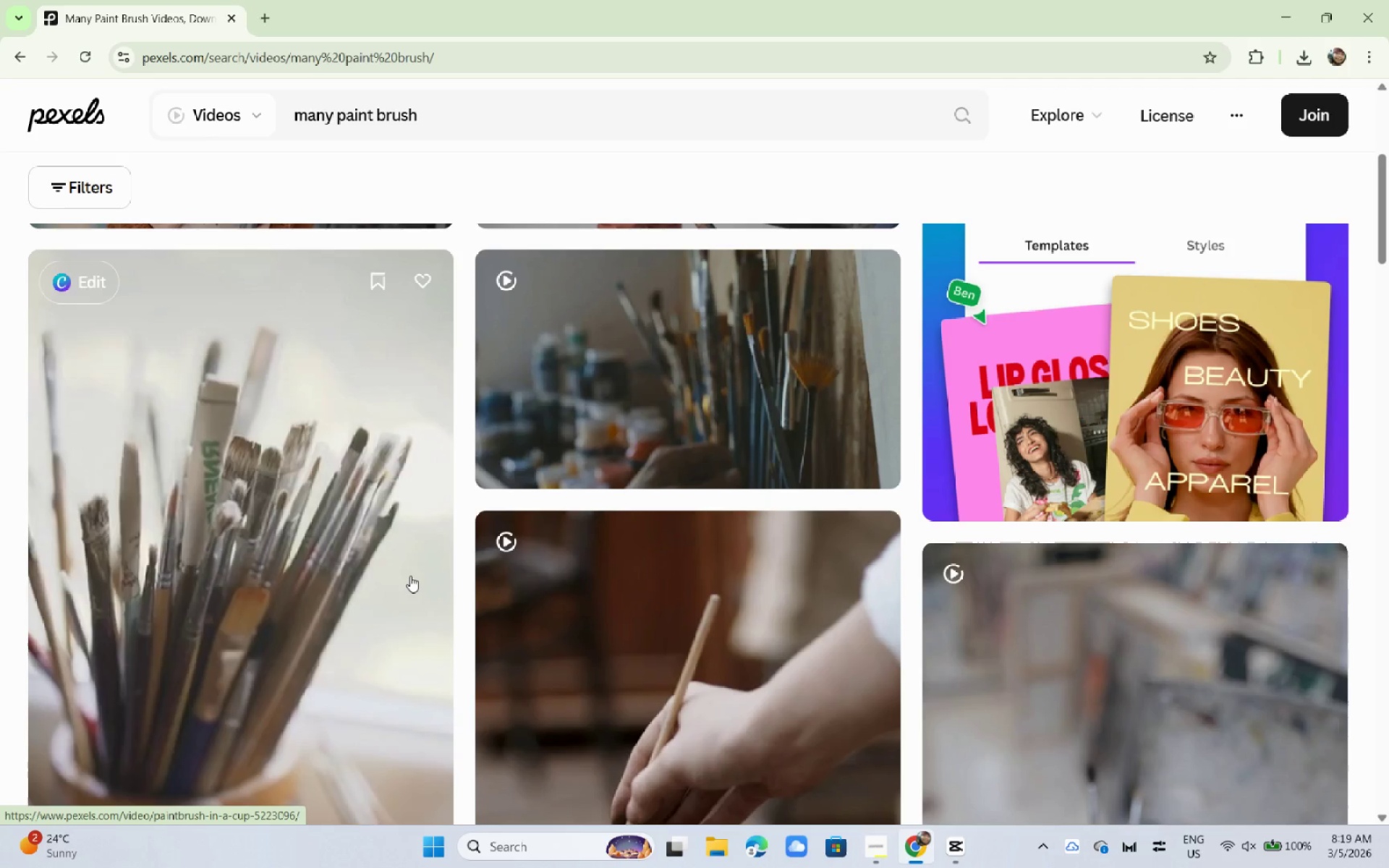 
scroll: coordinate [434, 570], scroll_direction: down, amount: 1.0
 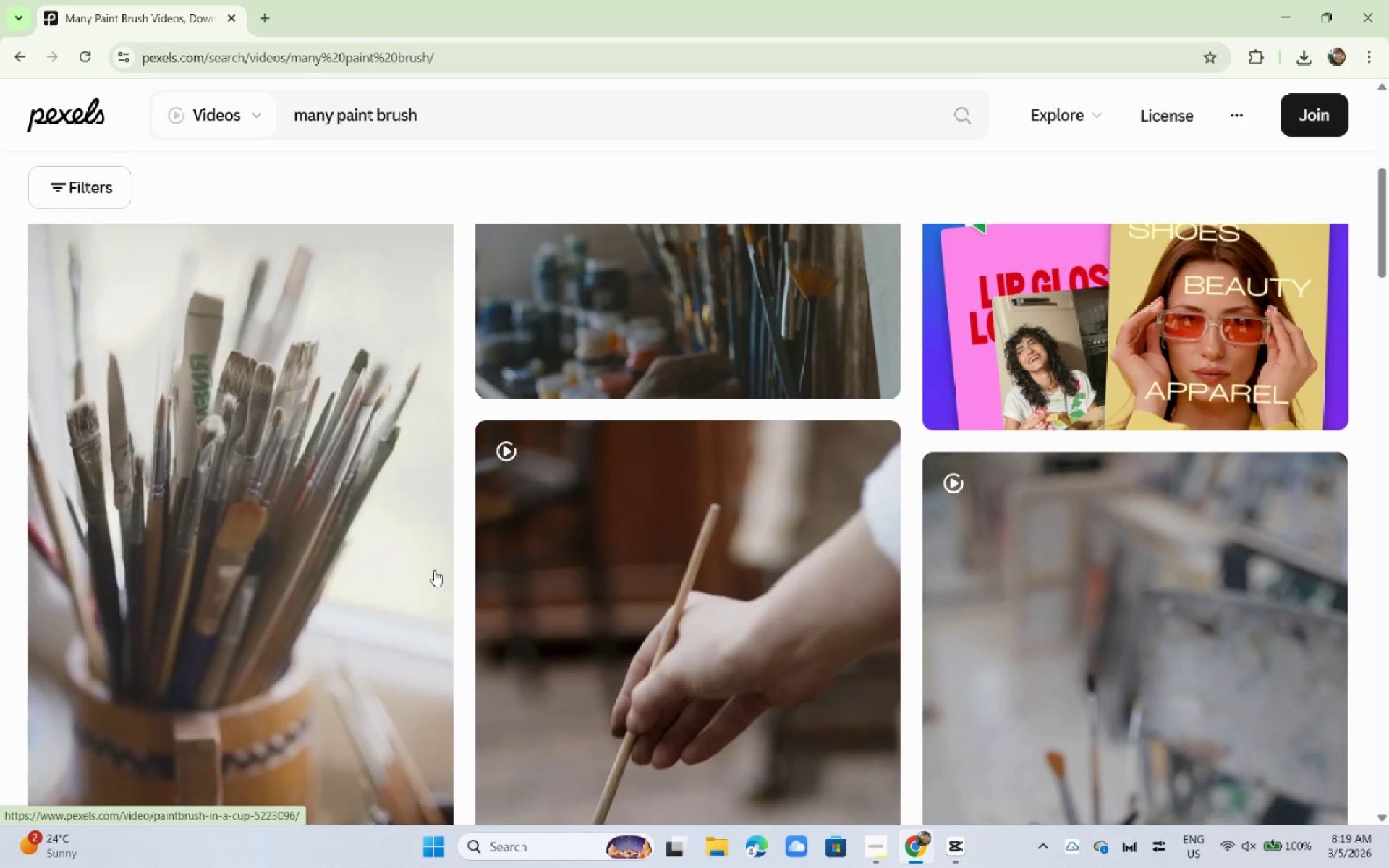 
scroll: coordinate [433, 570], scroll_direction: none, amount: 0.0
 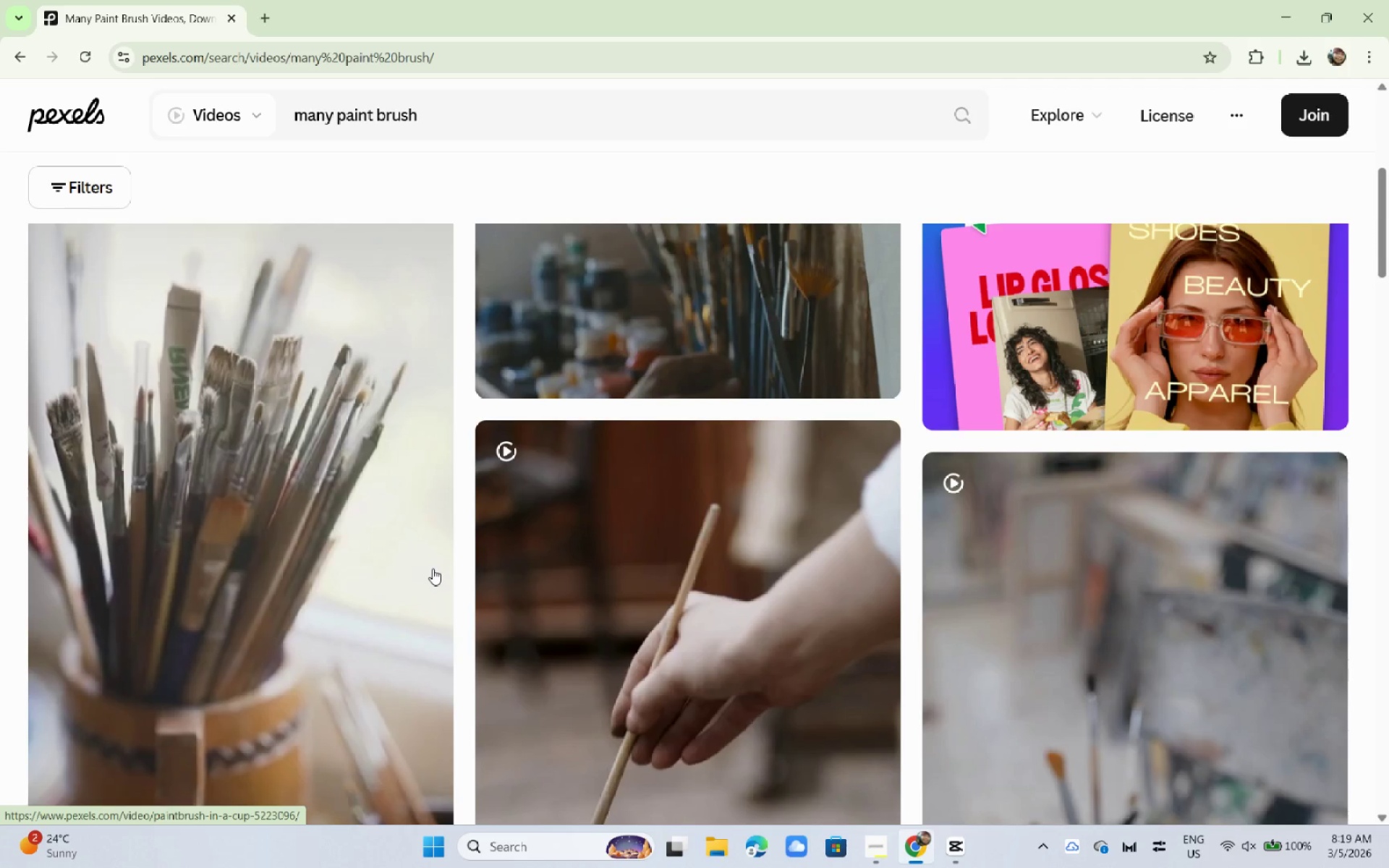 
scroll: coordinate [432, 569], scroll_direction: down, amount: 14.0
 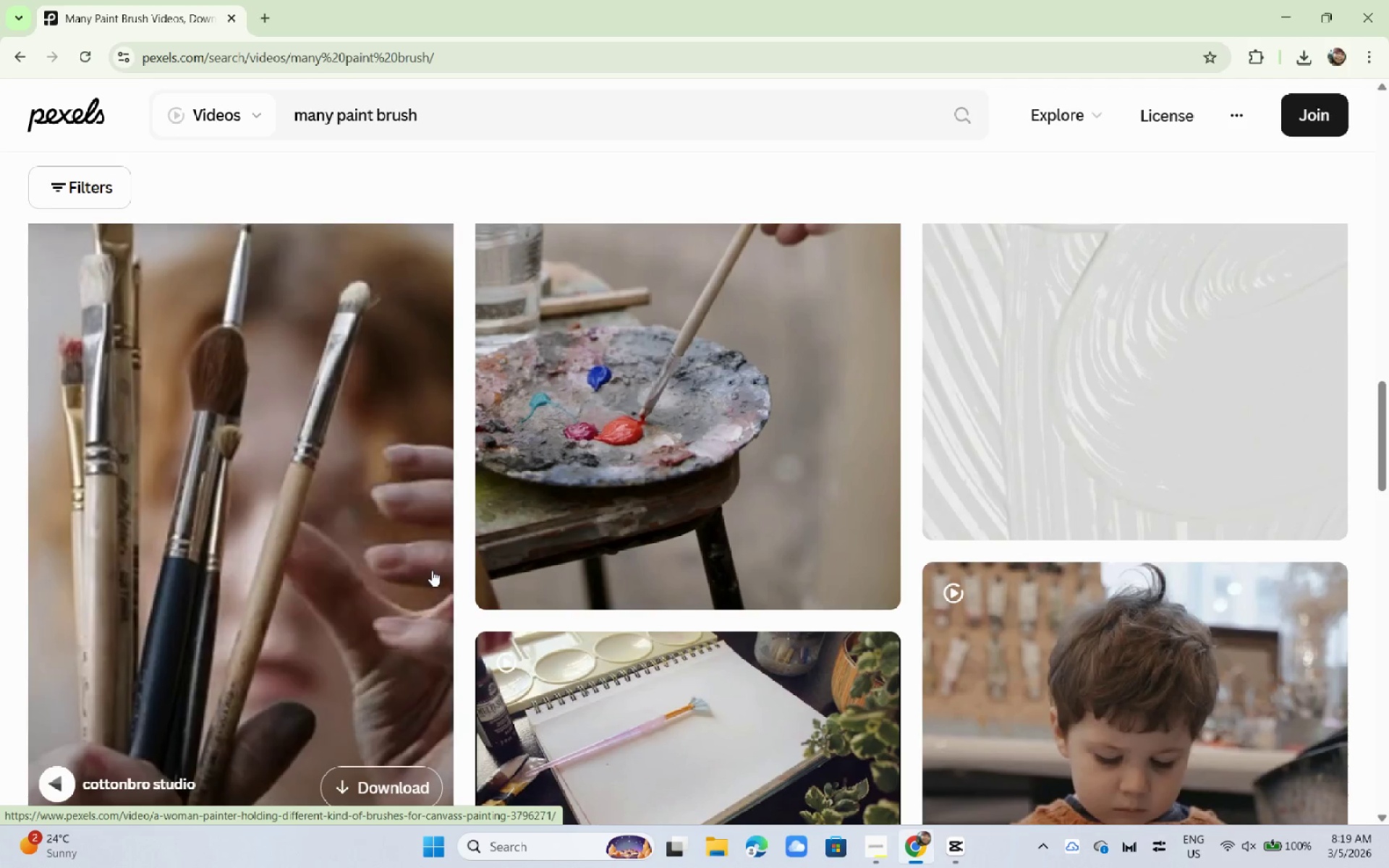 
wait(12.37)
 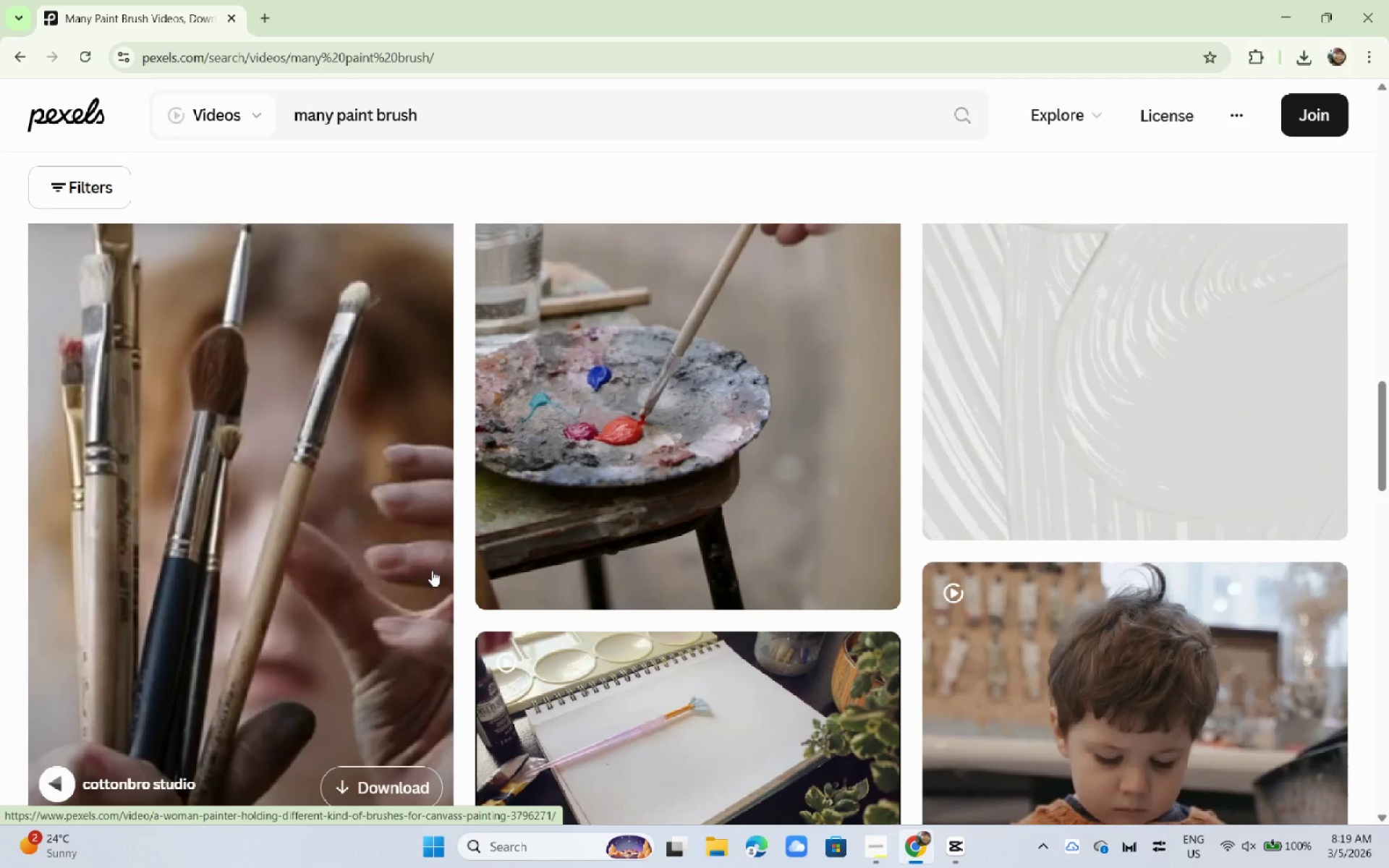 
scroll: coordinate [433, 575], scroll_direction: down, amount: 20.0
 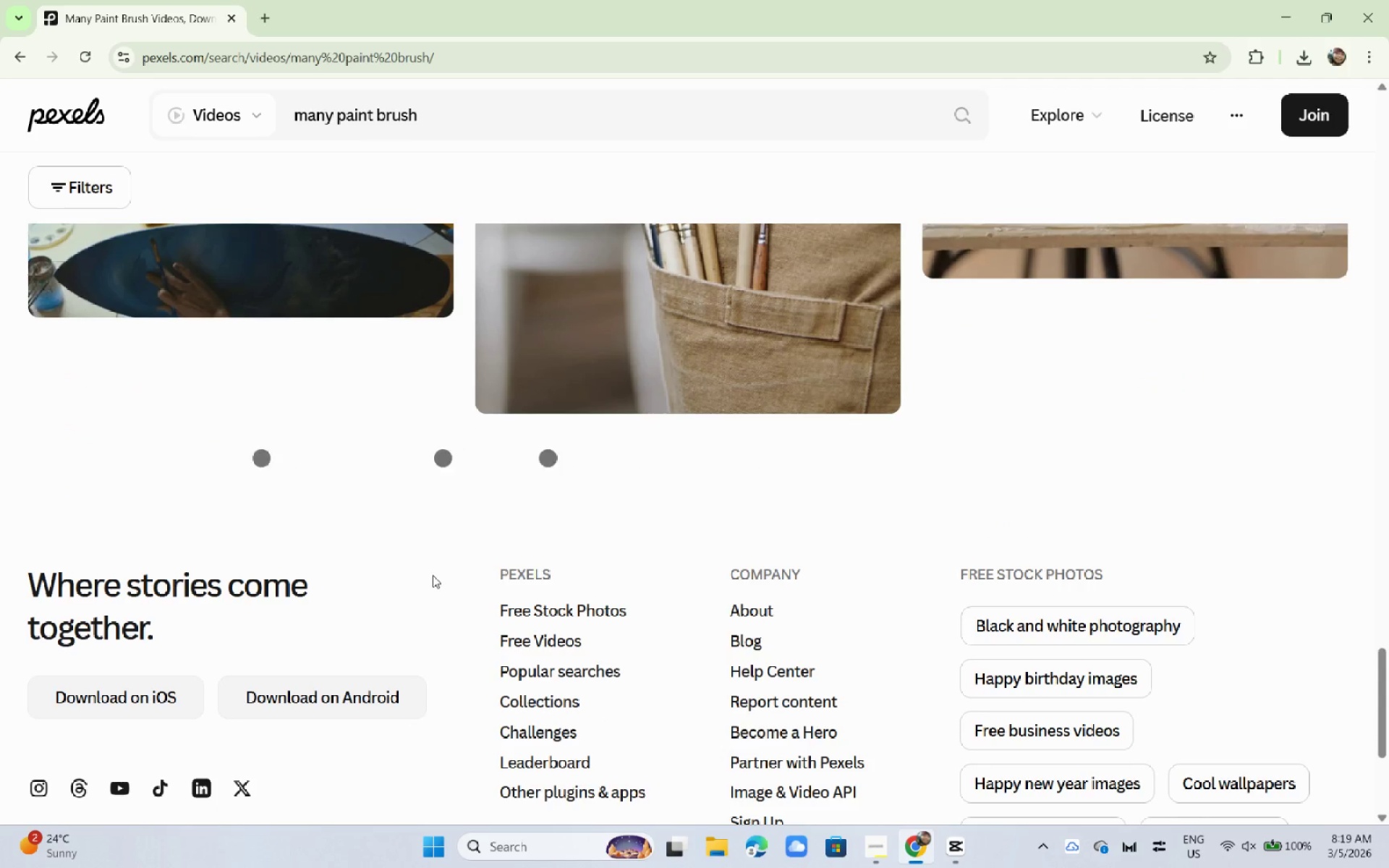 
scroll: coordinate [438, 562], scroll_direction: up, amount: 4.0
 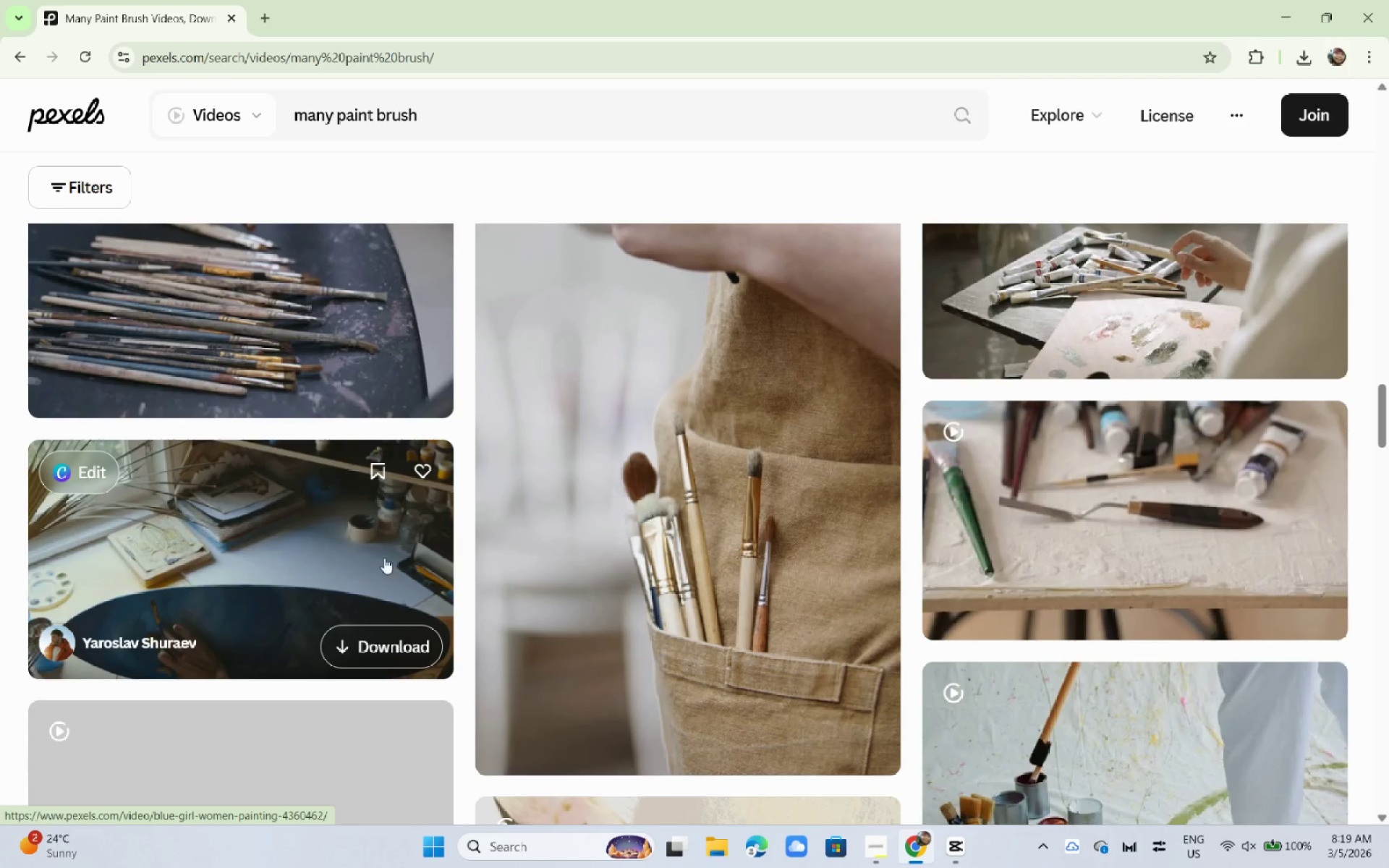 
scroll: coordinate [292, 499], scroll_direction: down, amount: 32.0
 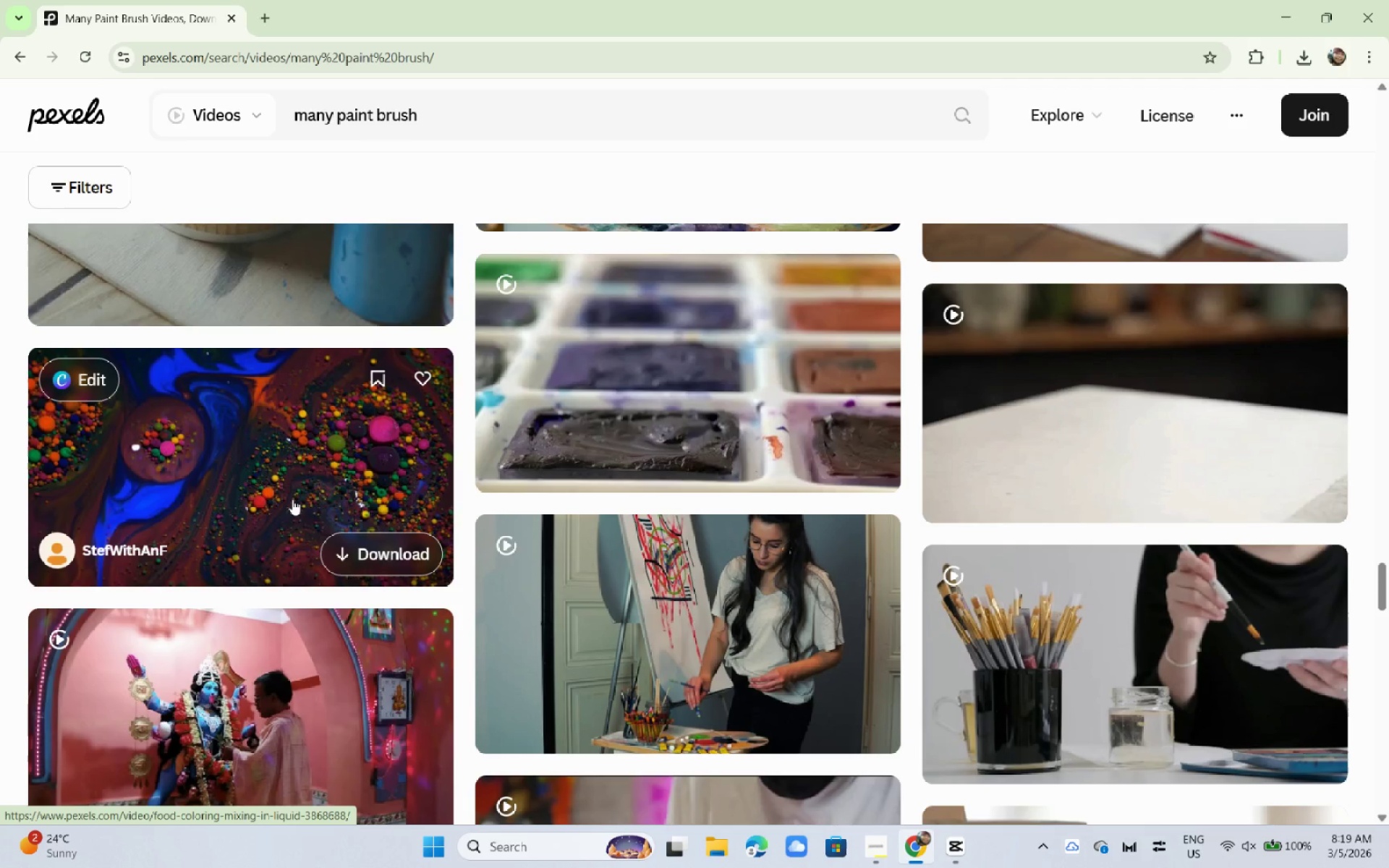 
wait(5.5)
 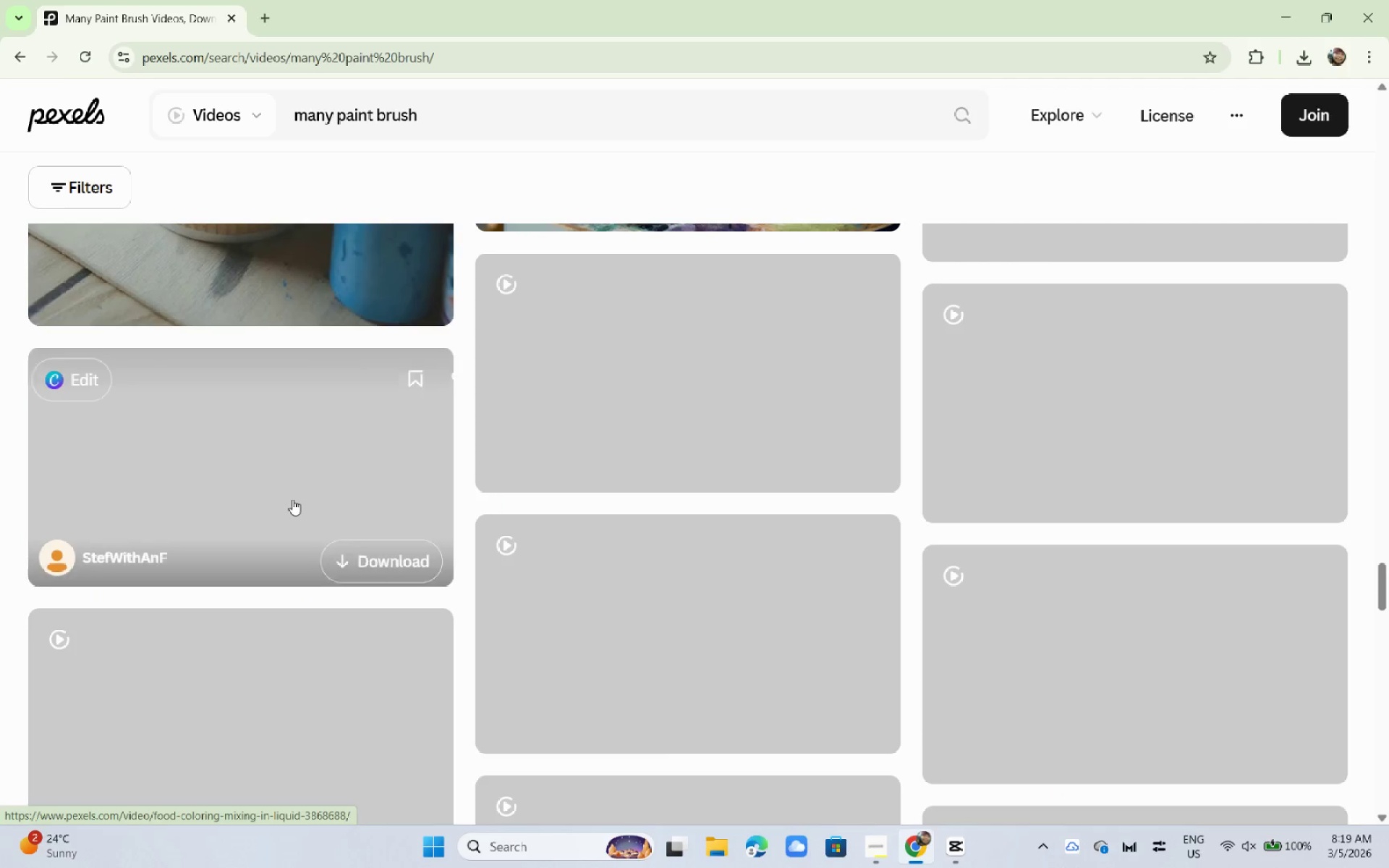 
scroll: coordinate [292, 499], scroll_direction: down, amount: 6.0
 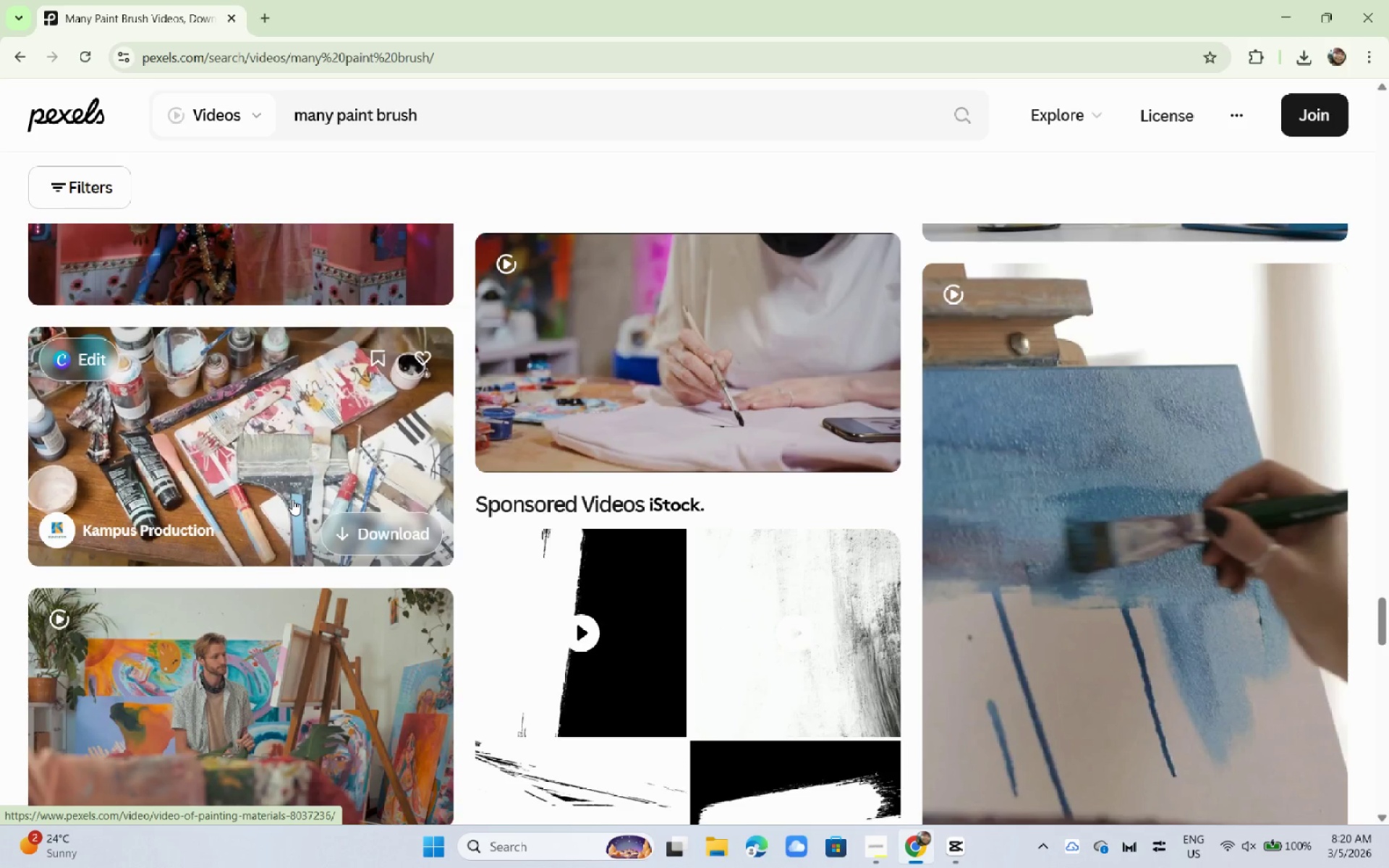 
wait(10.33)
 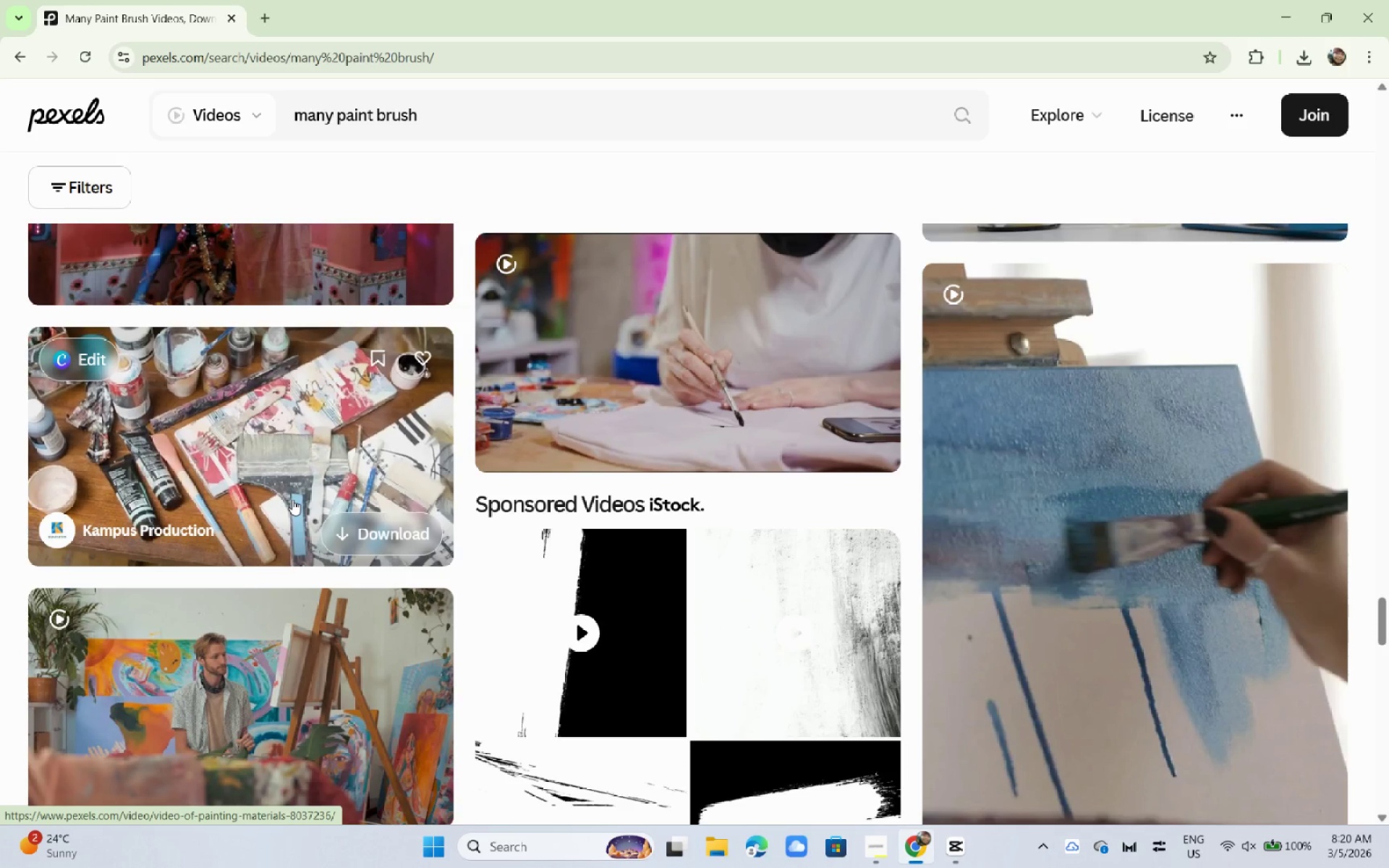 
scroll: coordinate [268, 508], scroll_direction: down, amount: 22.0
 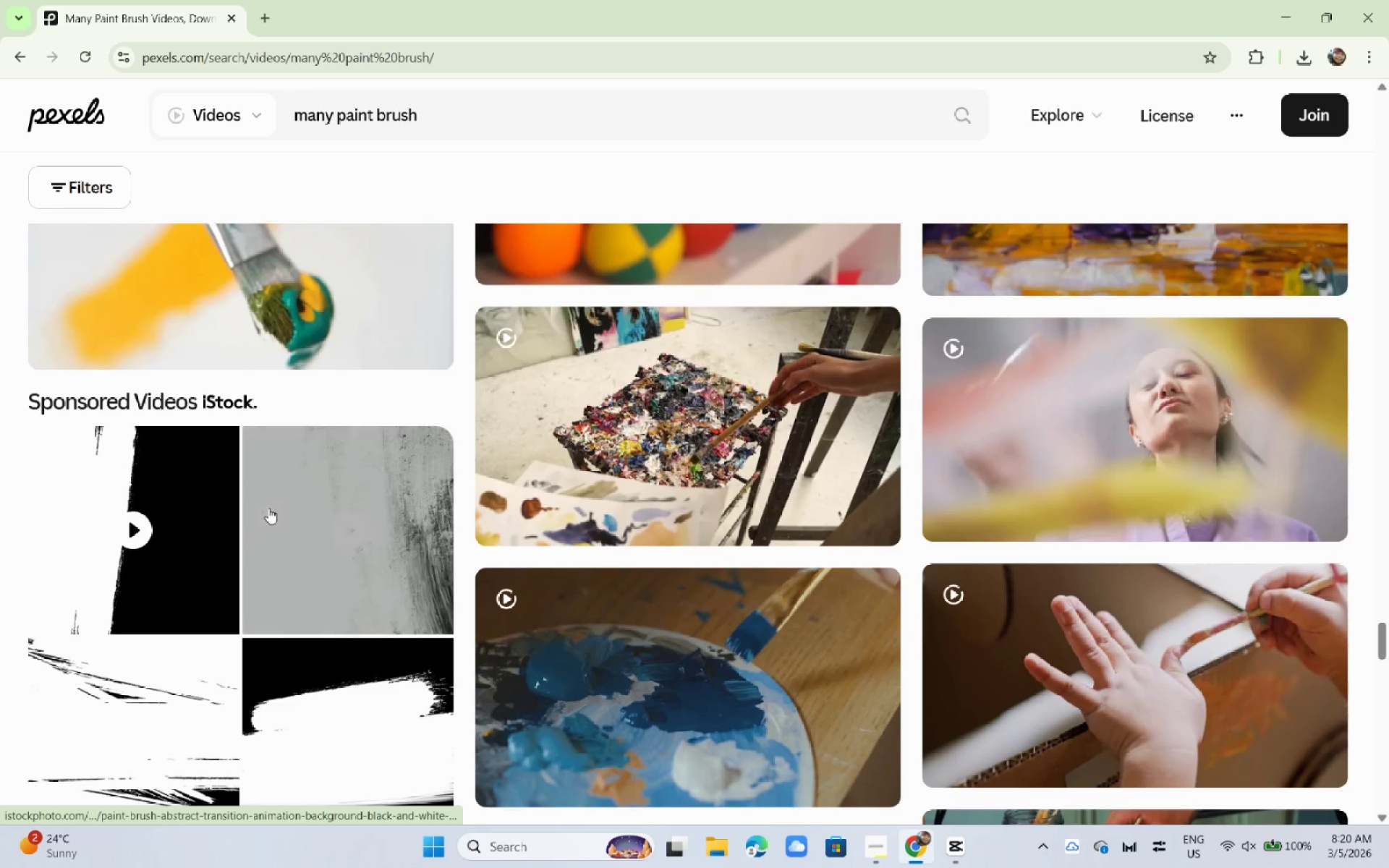 
scroll: coordinate [268, 508], scroll_direction: down, amount: 10.0
 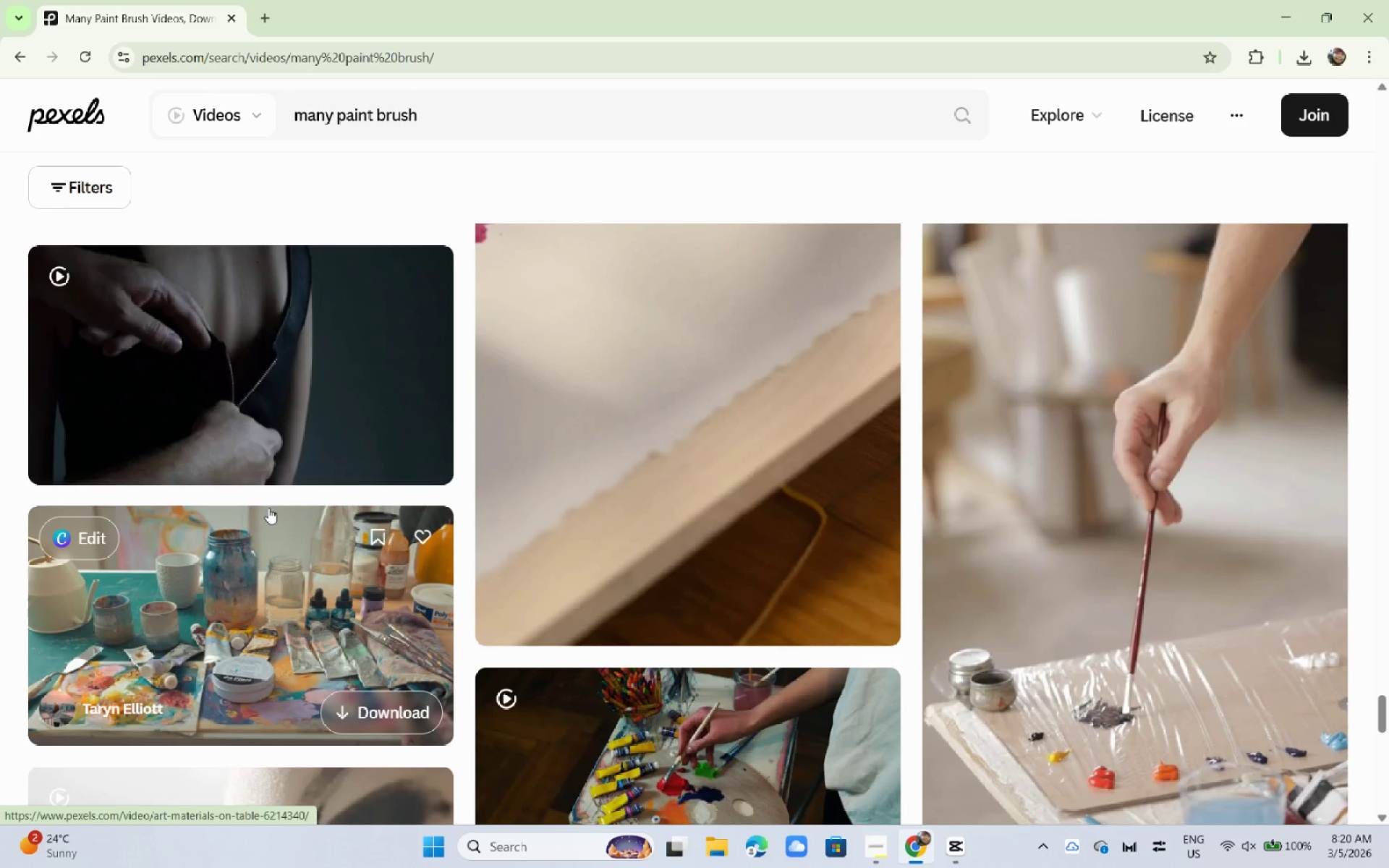 
wait(7.25)
 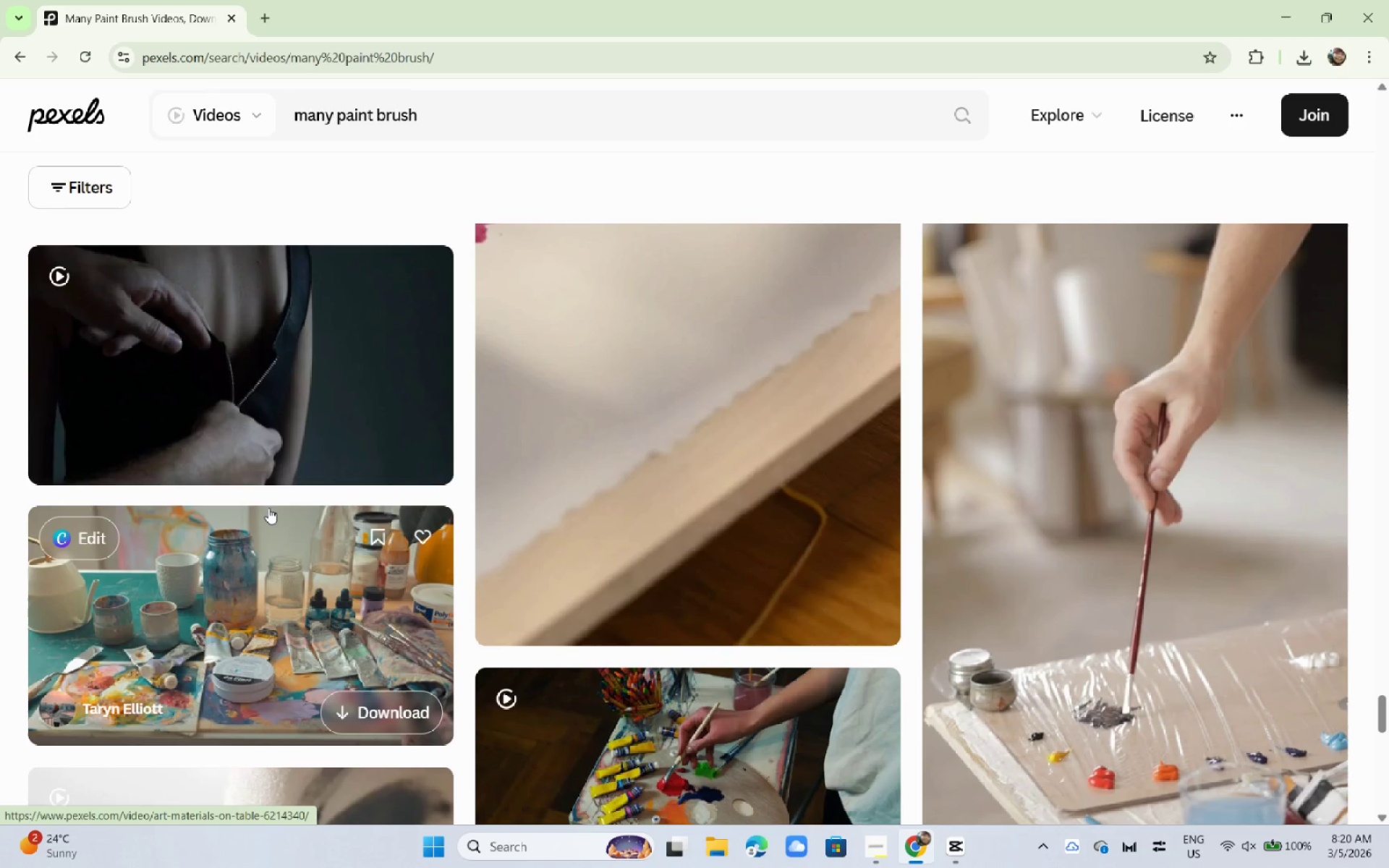 
scroll: coordinate [289, 507], scroll_direction: up, amount: 7.0
 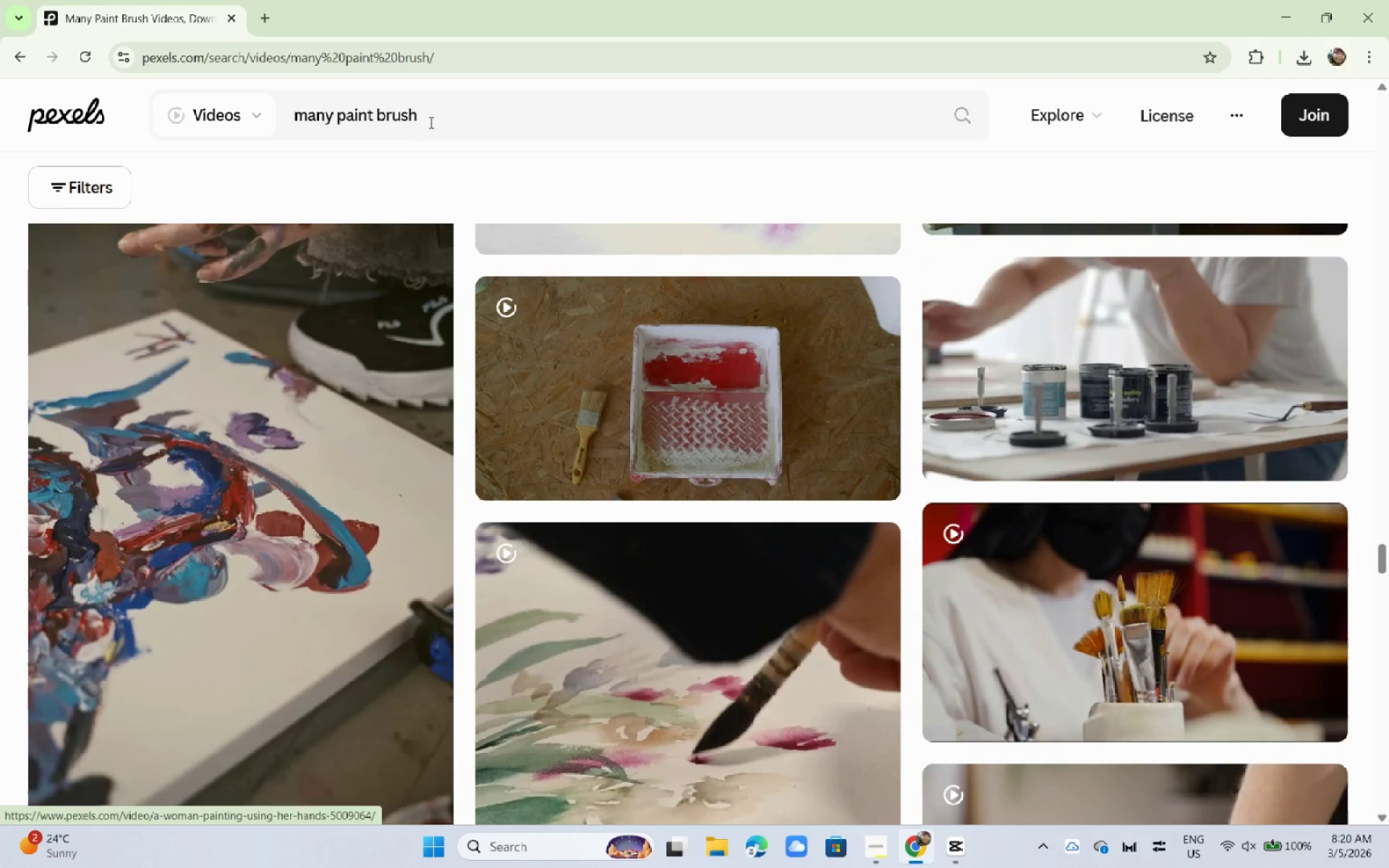 
left_click_drag(start_coordinate=[453, 112], to_coordinate=[198, 138])
 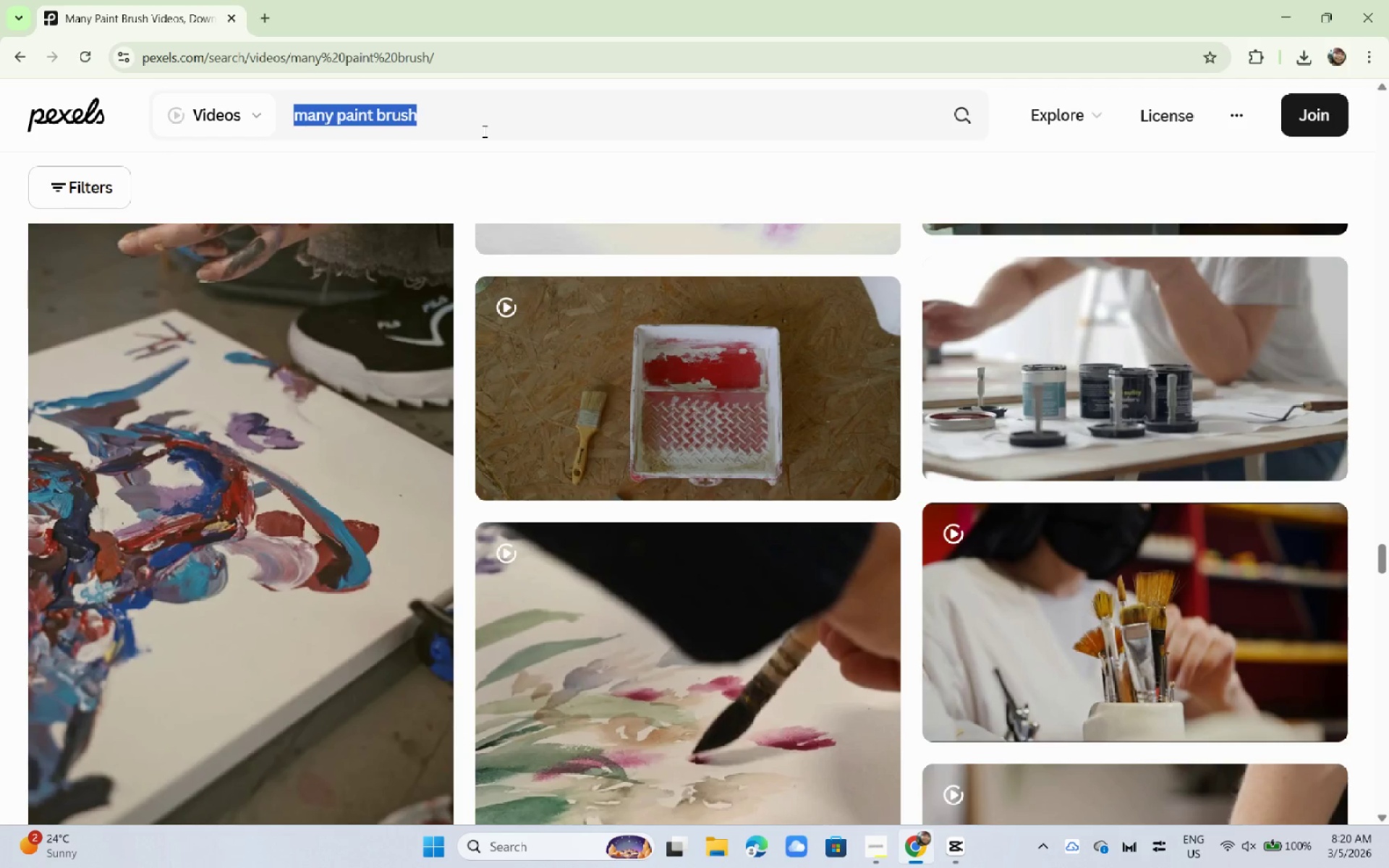 
type(sorting brushes on table)
 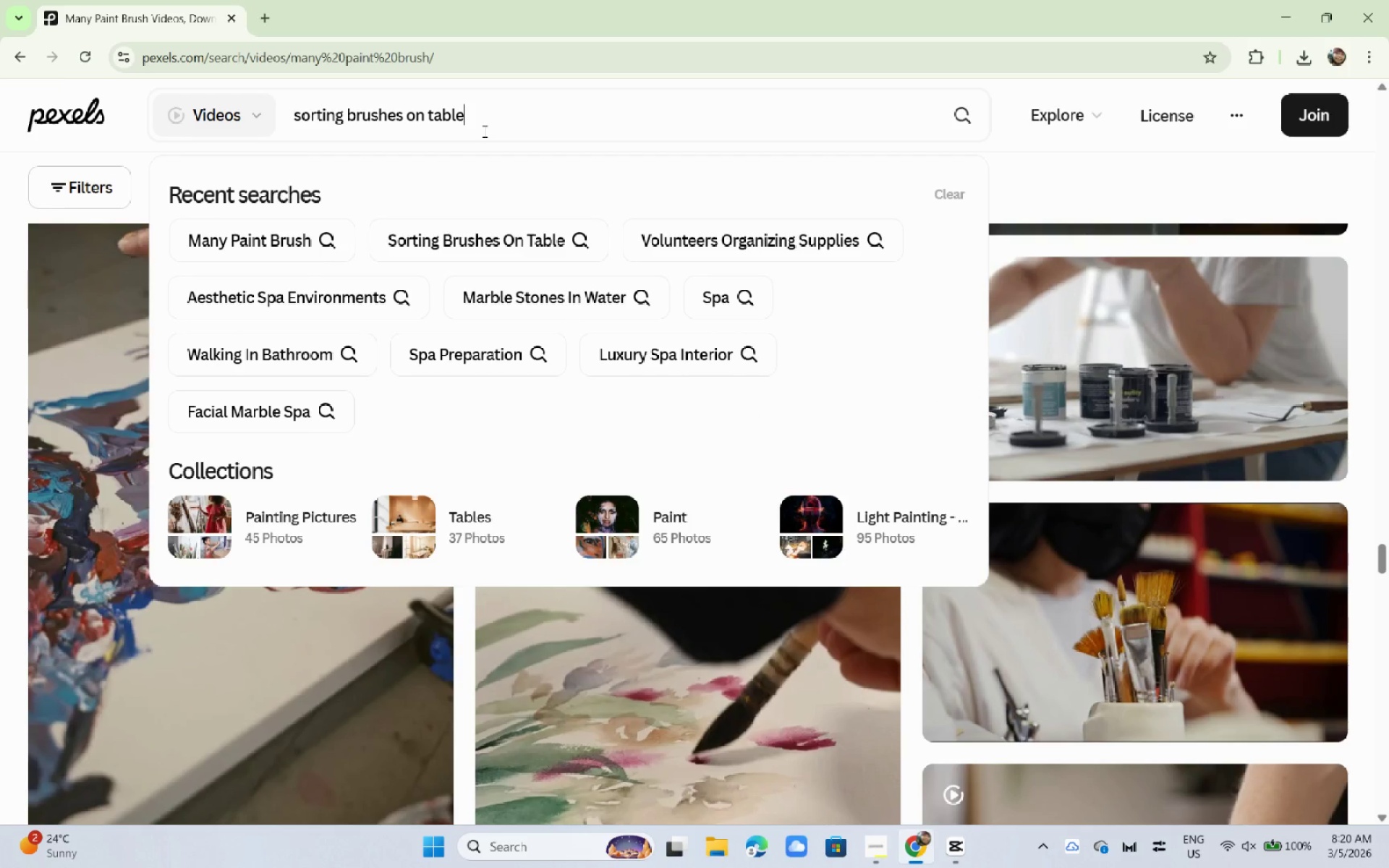 
key(Enter)
 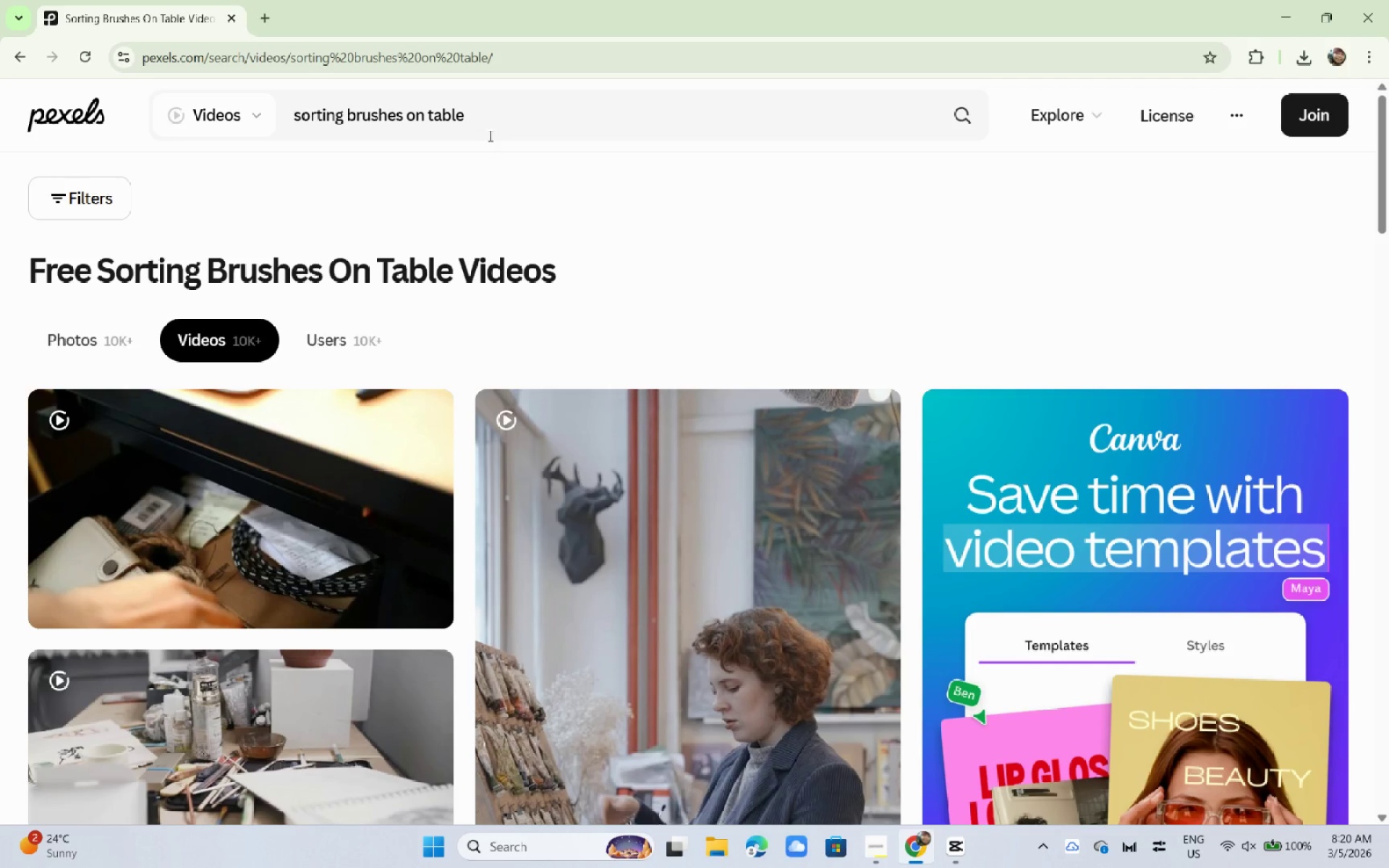 
wait(26.53)
 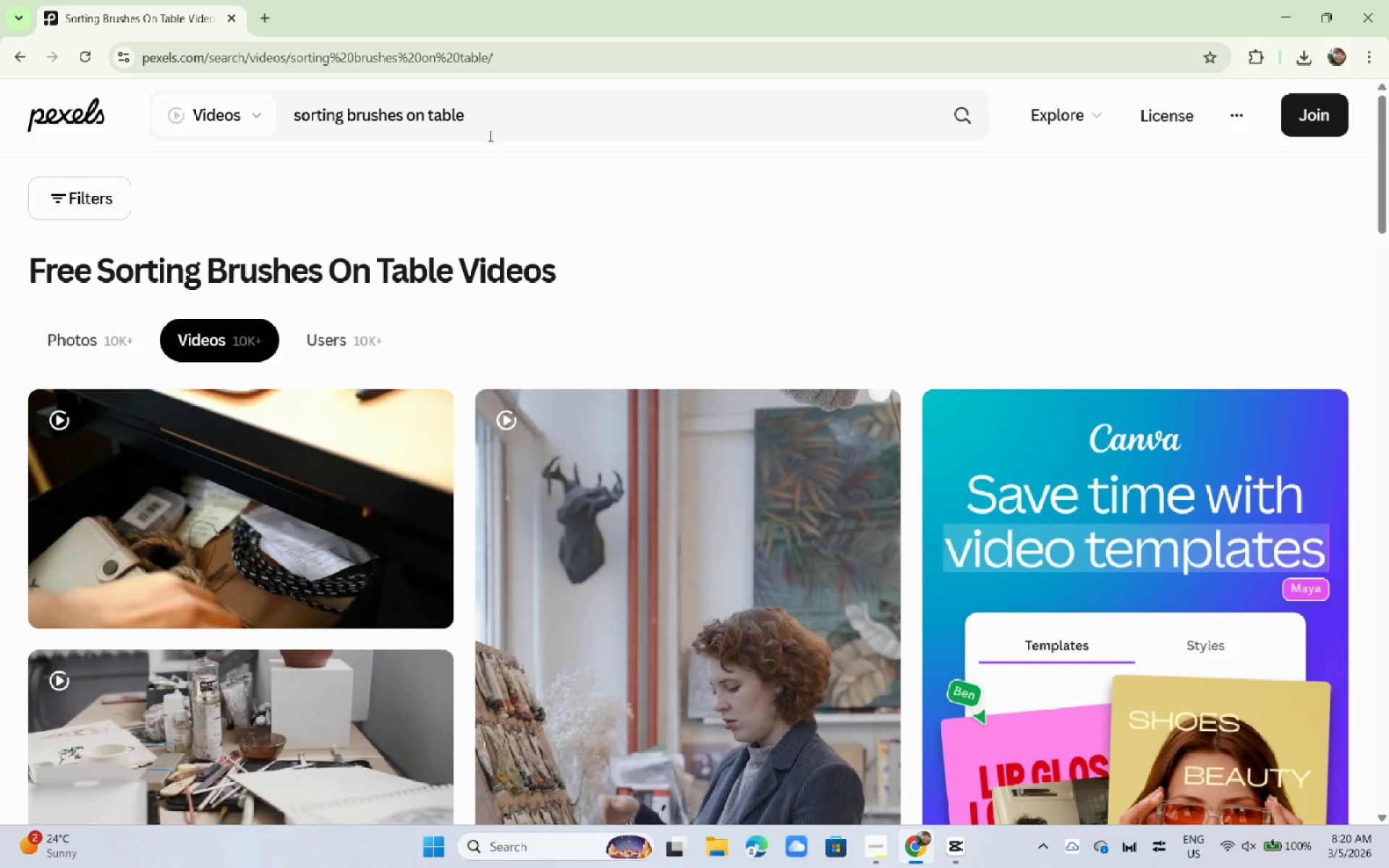 
scroll: coordinate [439, 337], scroll_direction: down, amount: 10.0
 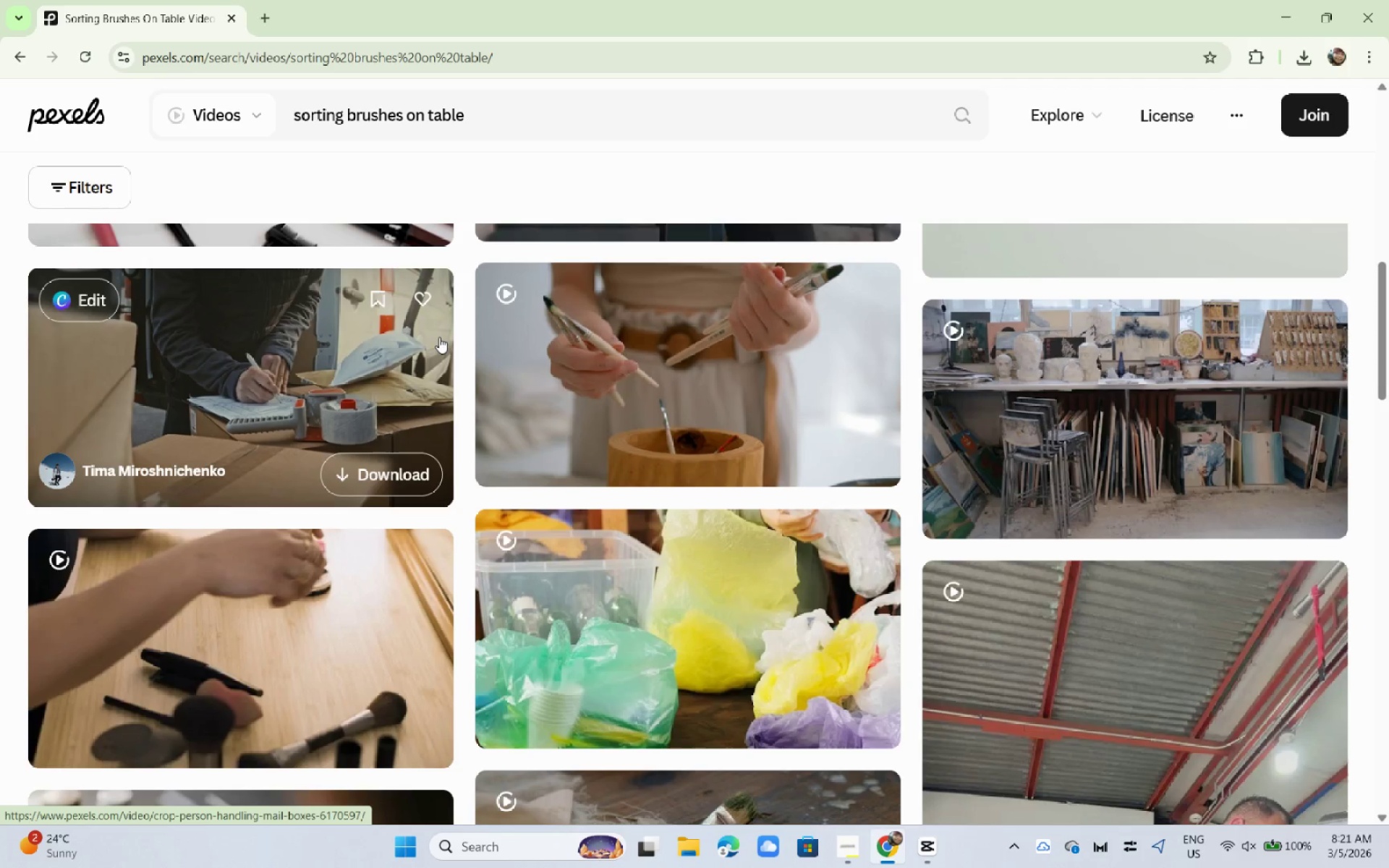 
wait(27.6)
 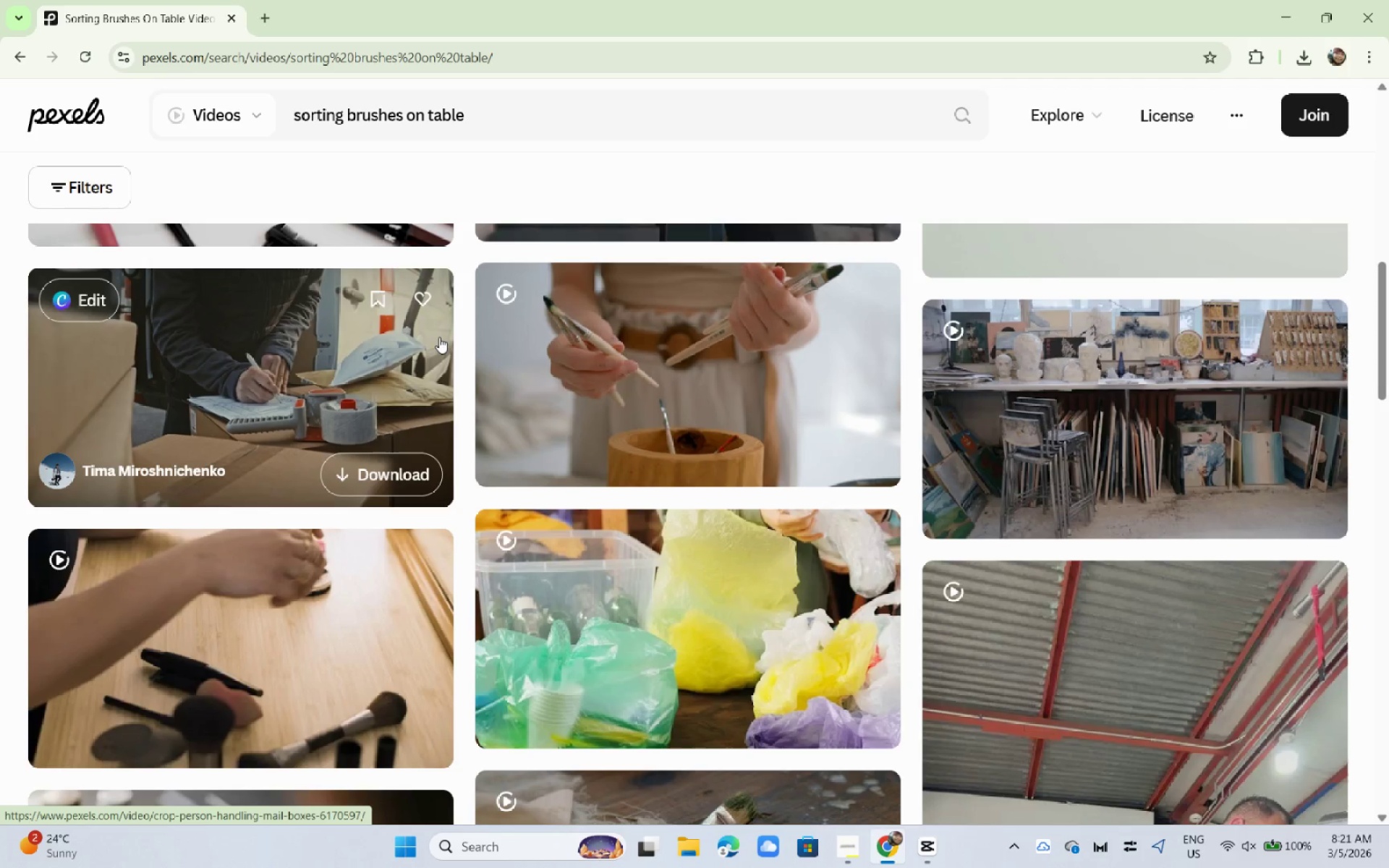 
mouse_move([520, 357])
 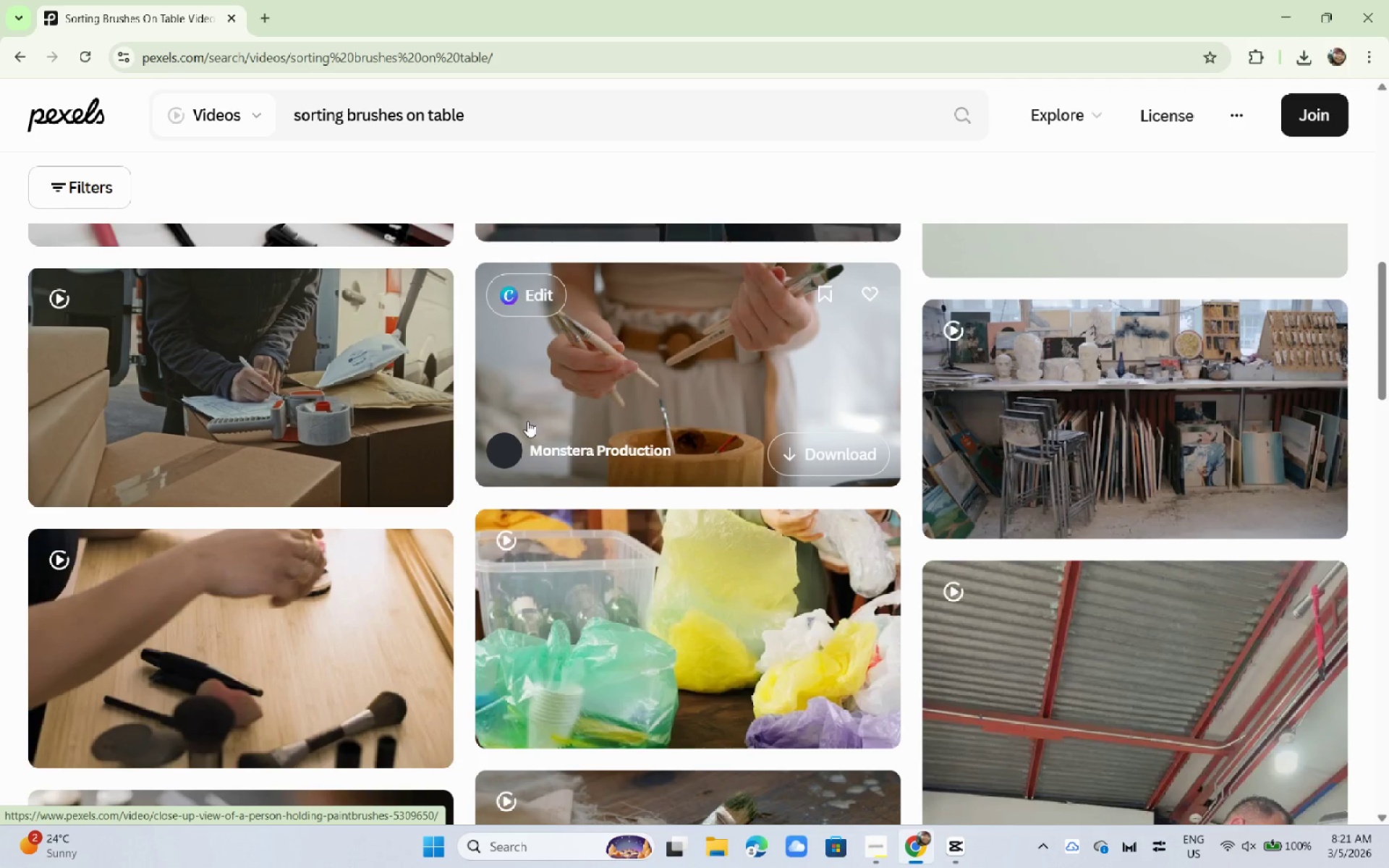 
scroll: coordinate [561, 475], scroll_direction: up, amount: 21.0
 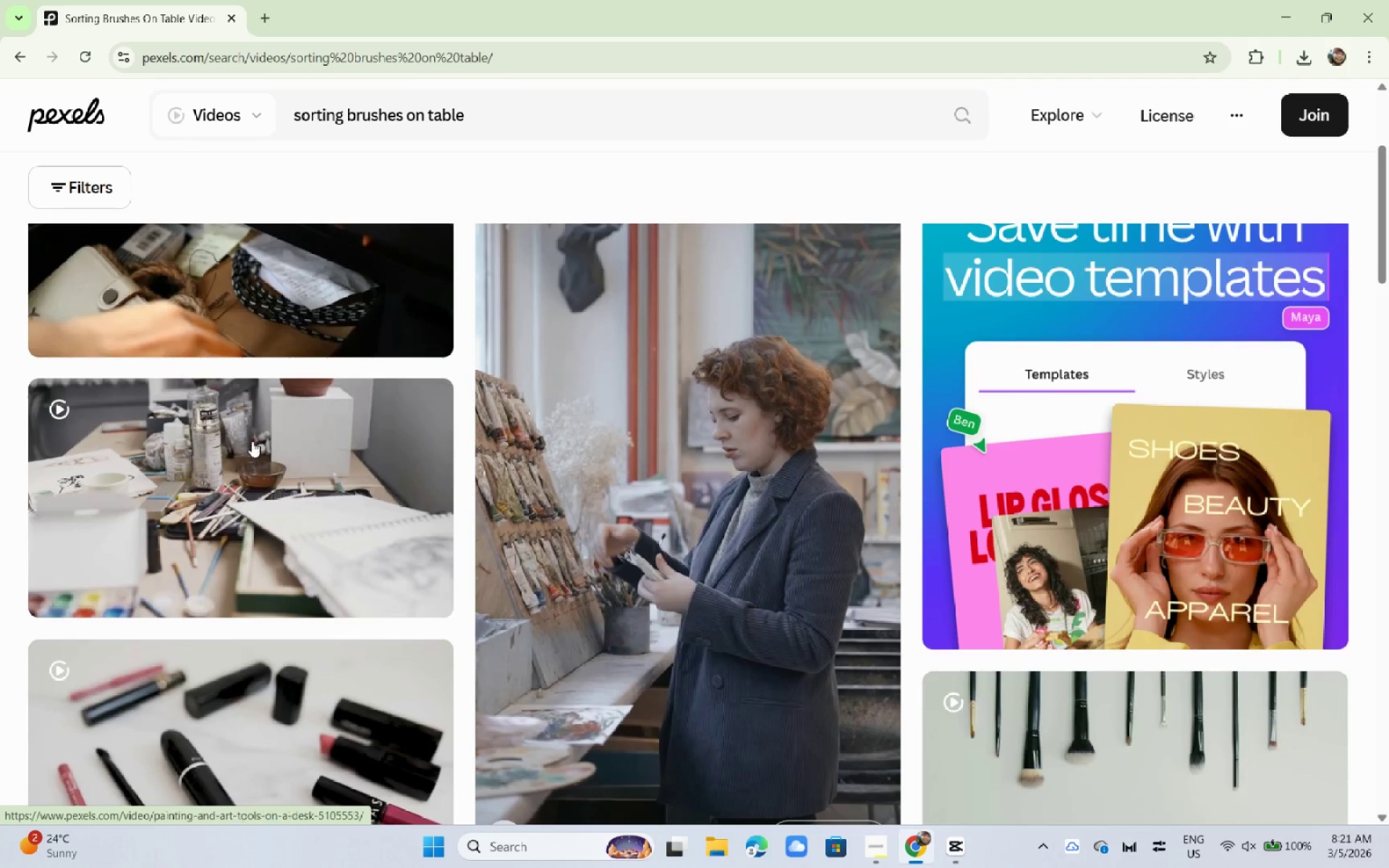 
scroll: coordinate [184, 440], scroll_direction: down, amount: 11.0
 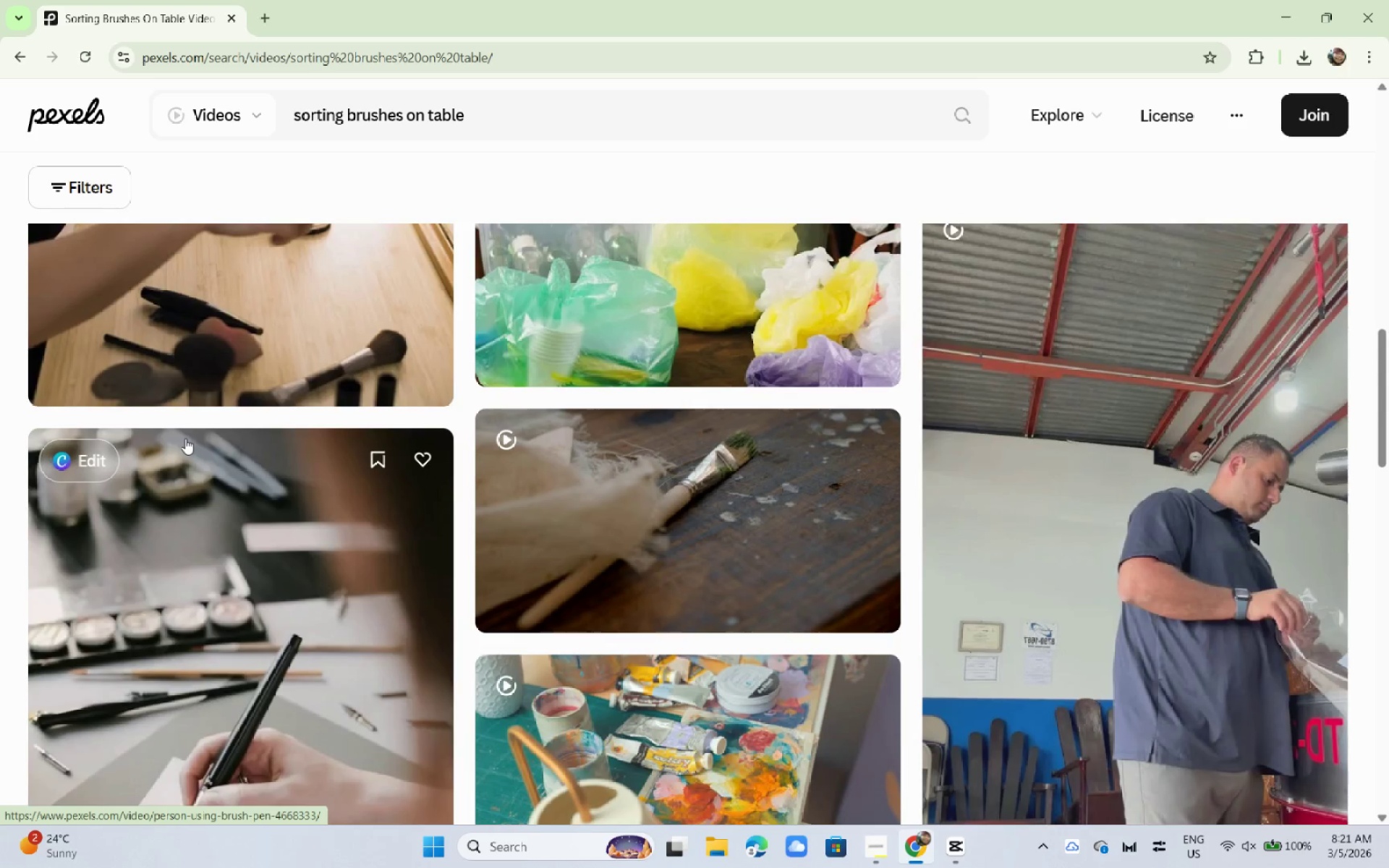 
scroll: coordinate [198, 431], scroll_direction: none, amount: 0.0
 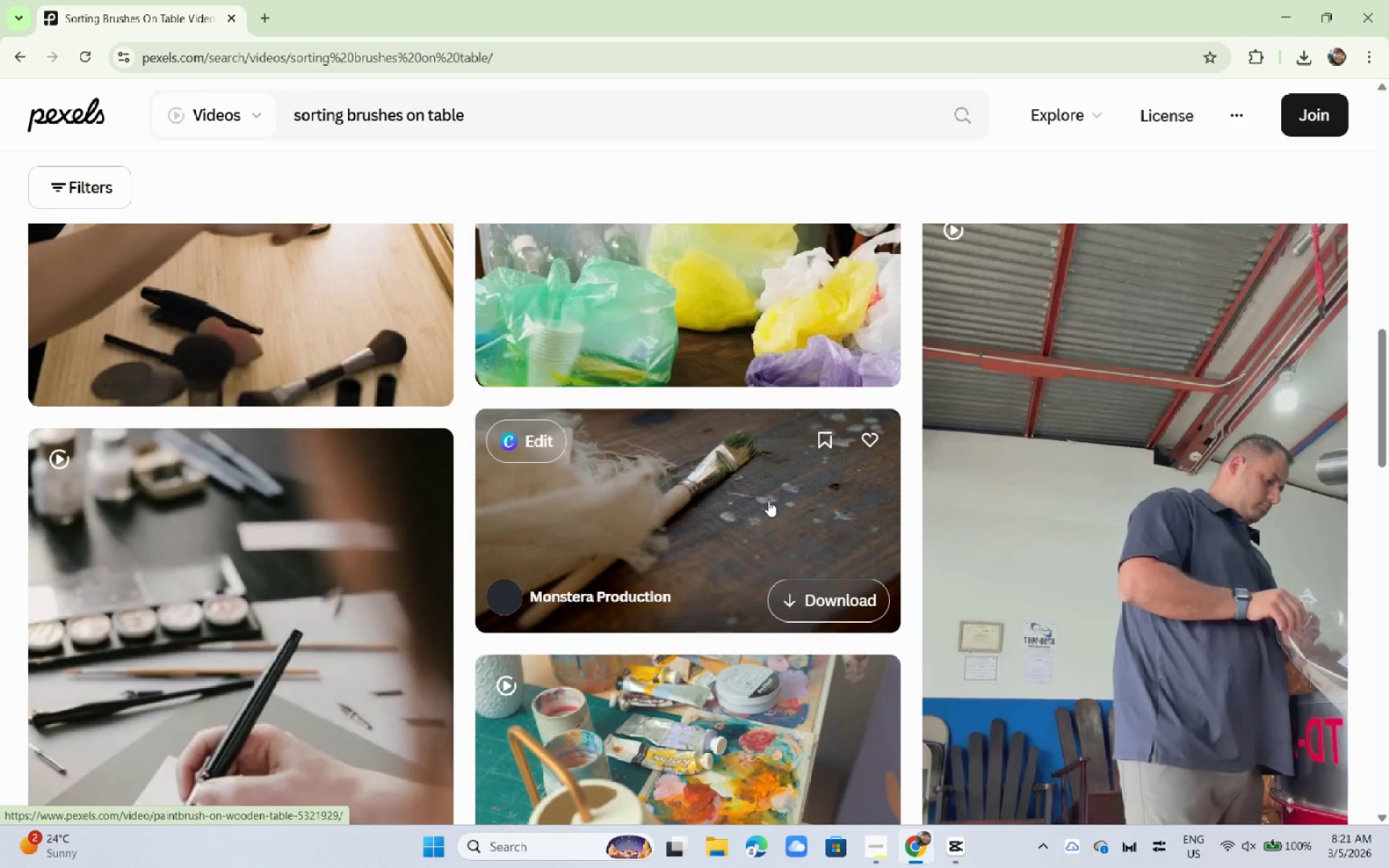 
scroll: coordinate [595, 459], scroll_direction: down, amount: 3.0
 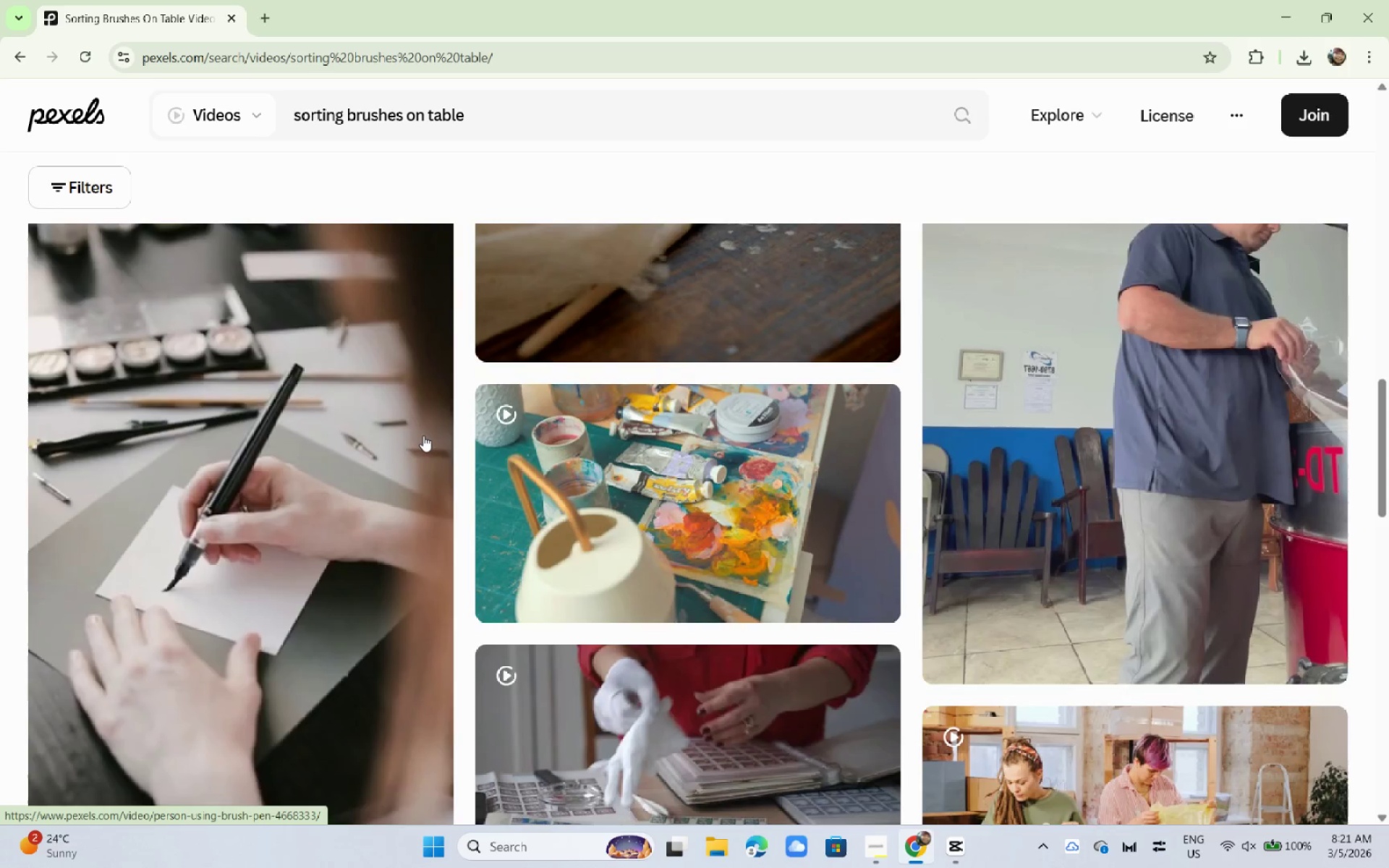 
scroll: coordinate [268, 492], scroll_direction: up, amount: 17.0
 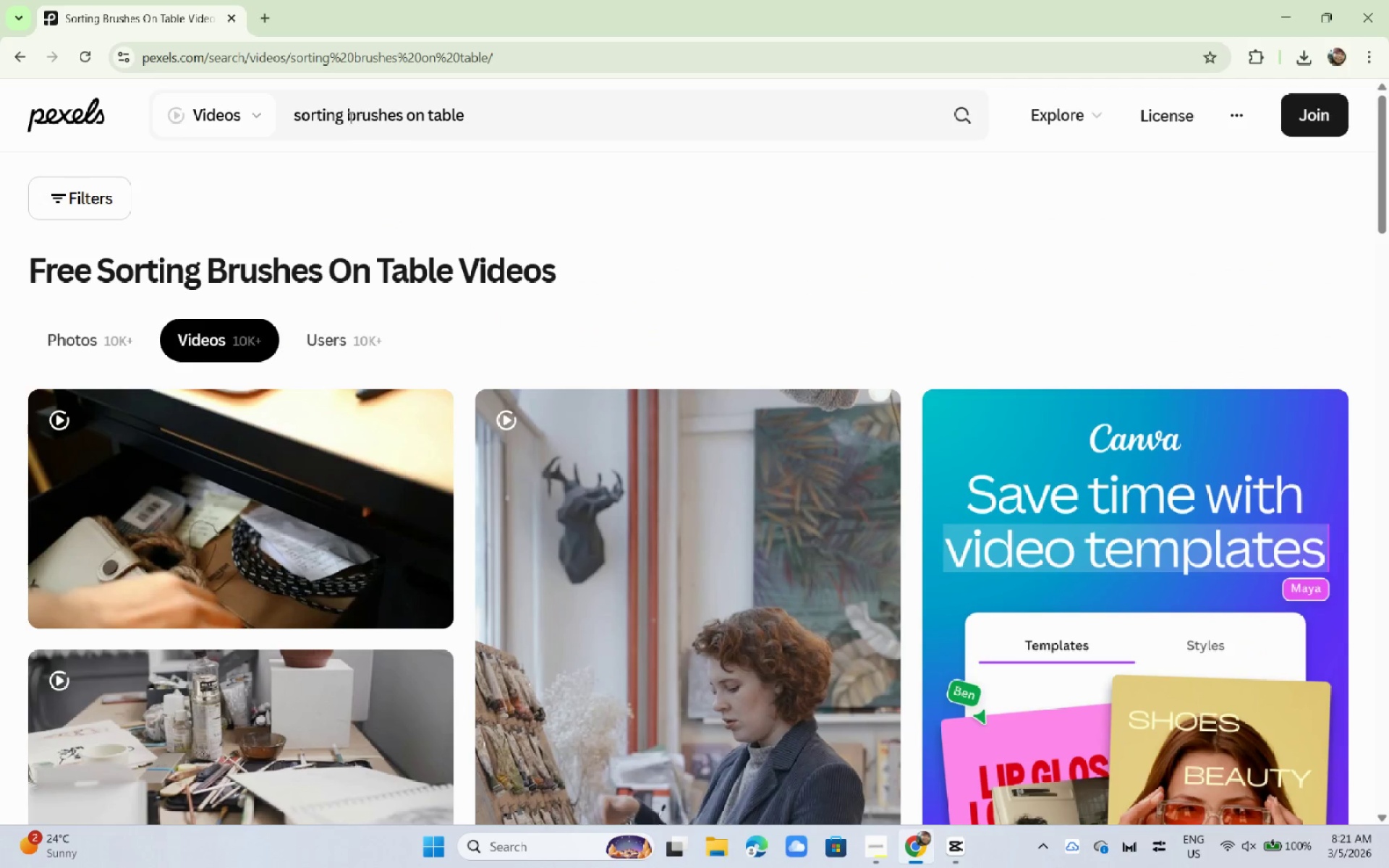 
left_click_drag(start_coordinate=[341, 115], to_coordinate=[264, 111])
 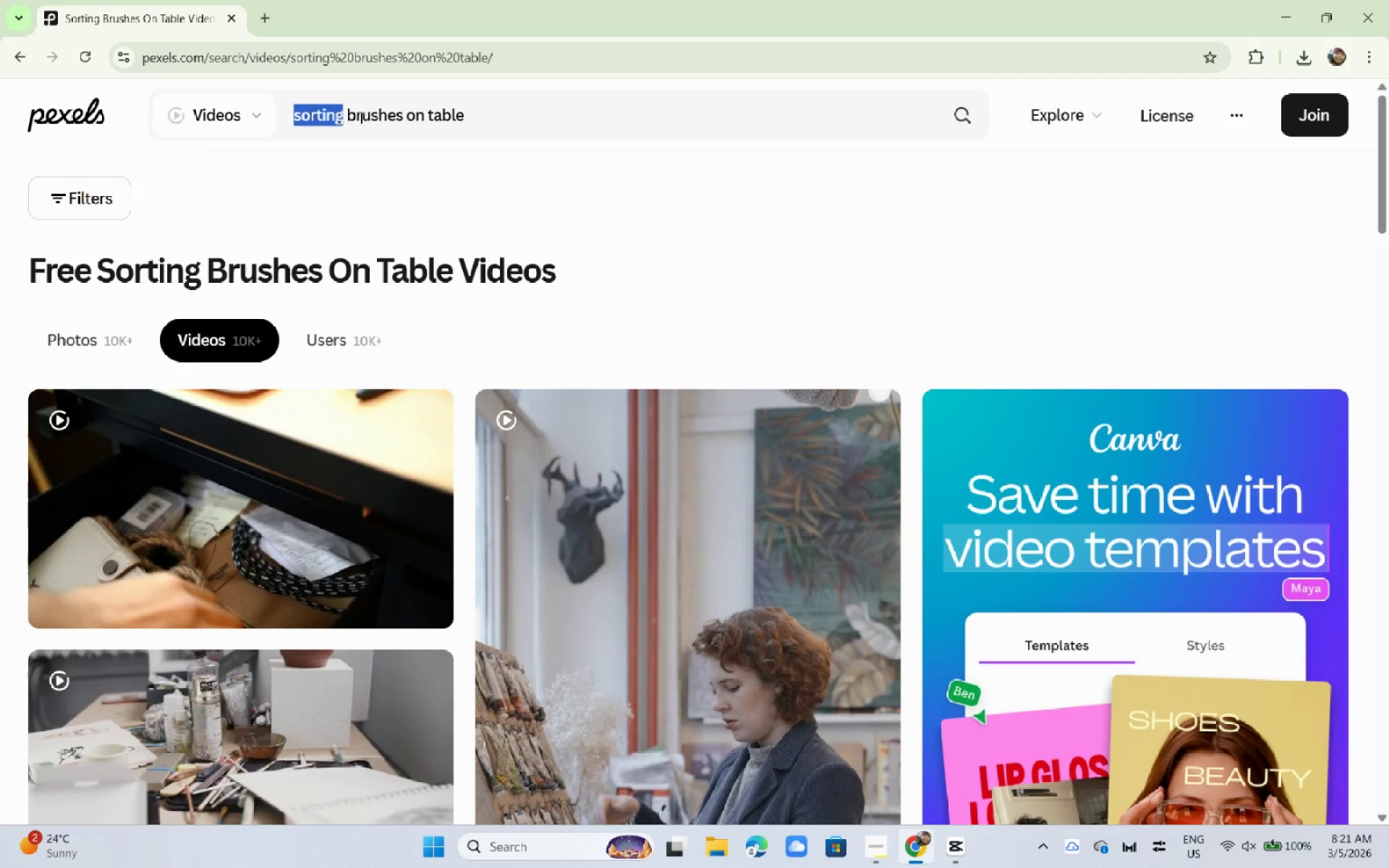 
type(paint )
key(Backspace)
 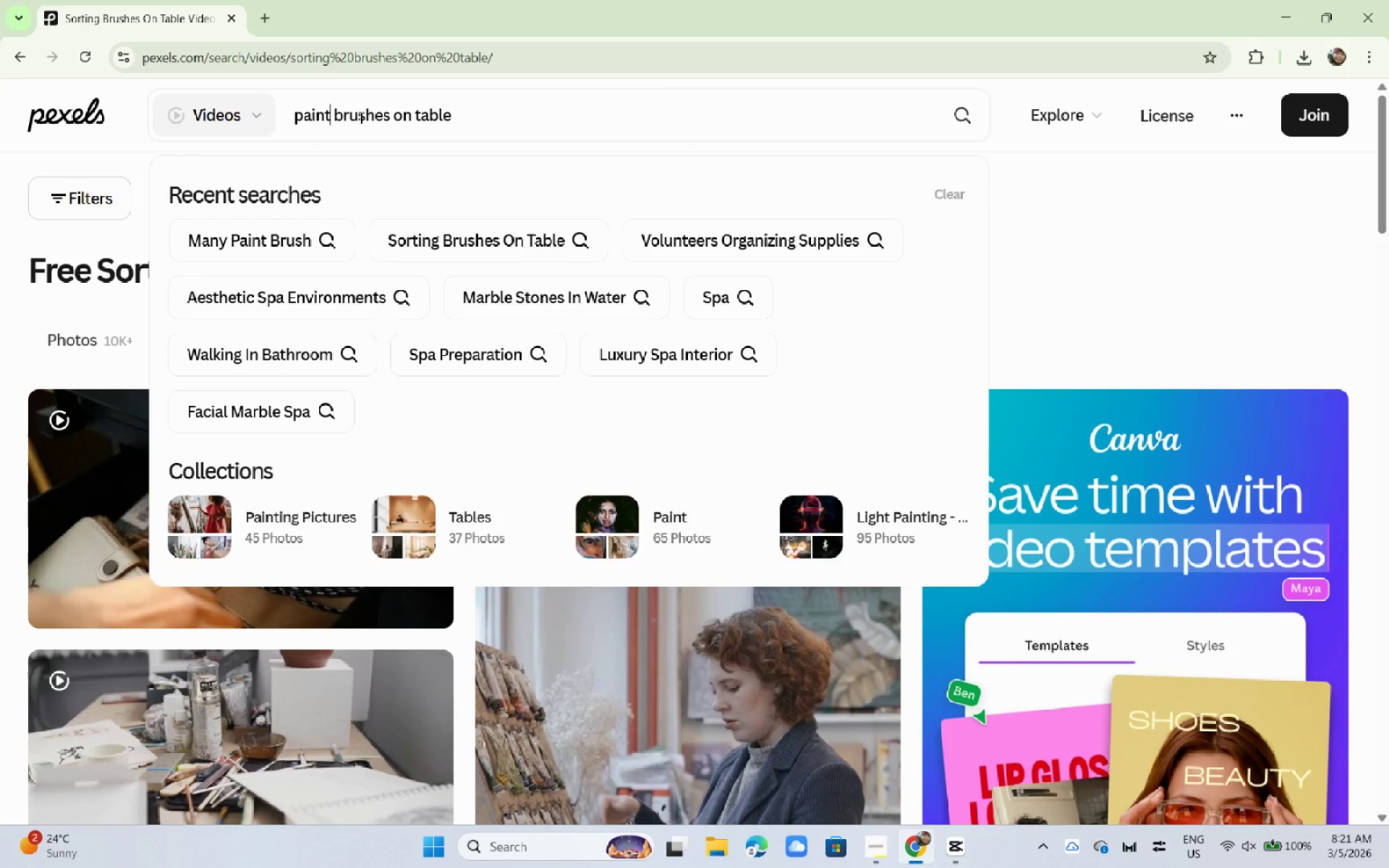 
key(Enter)
 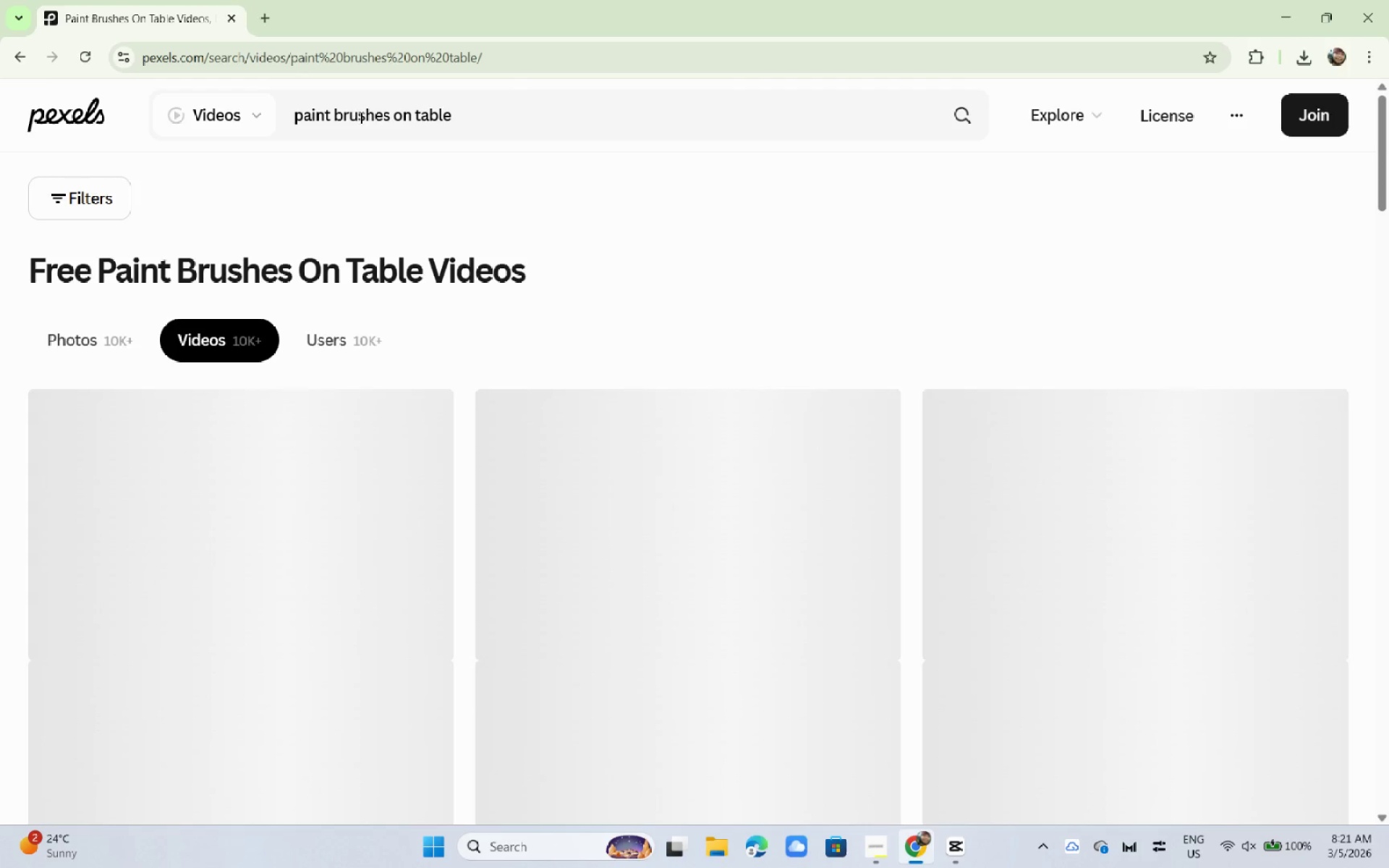 
wait(7.31)
 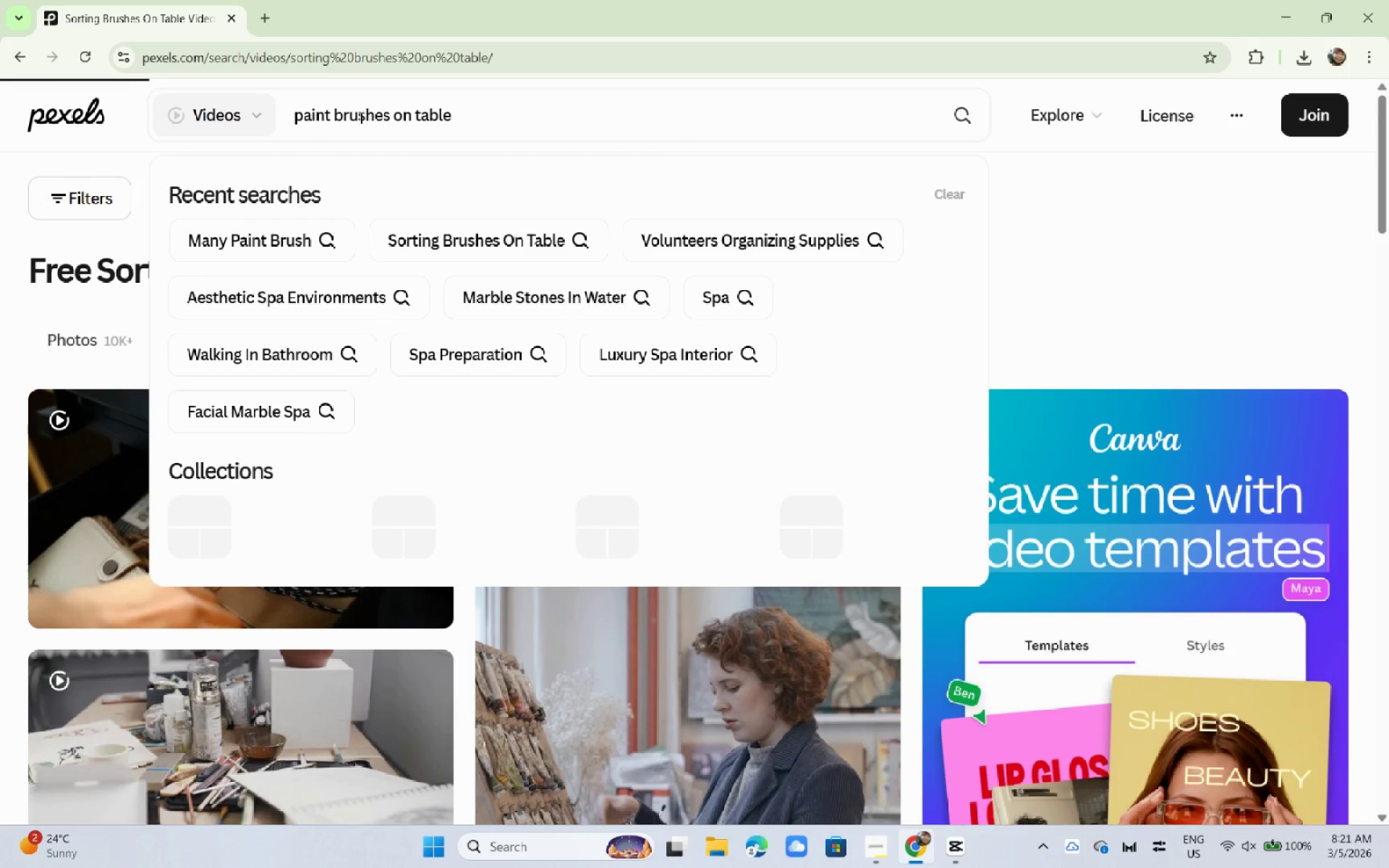 
scroll: coordinate [398, 252], scroll_direction: down, amount: 8.0
 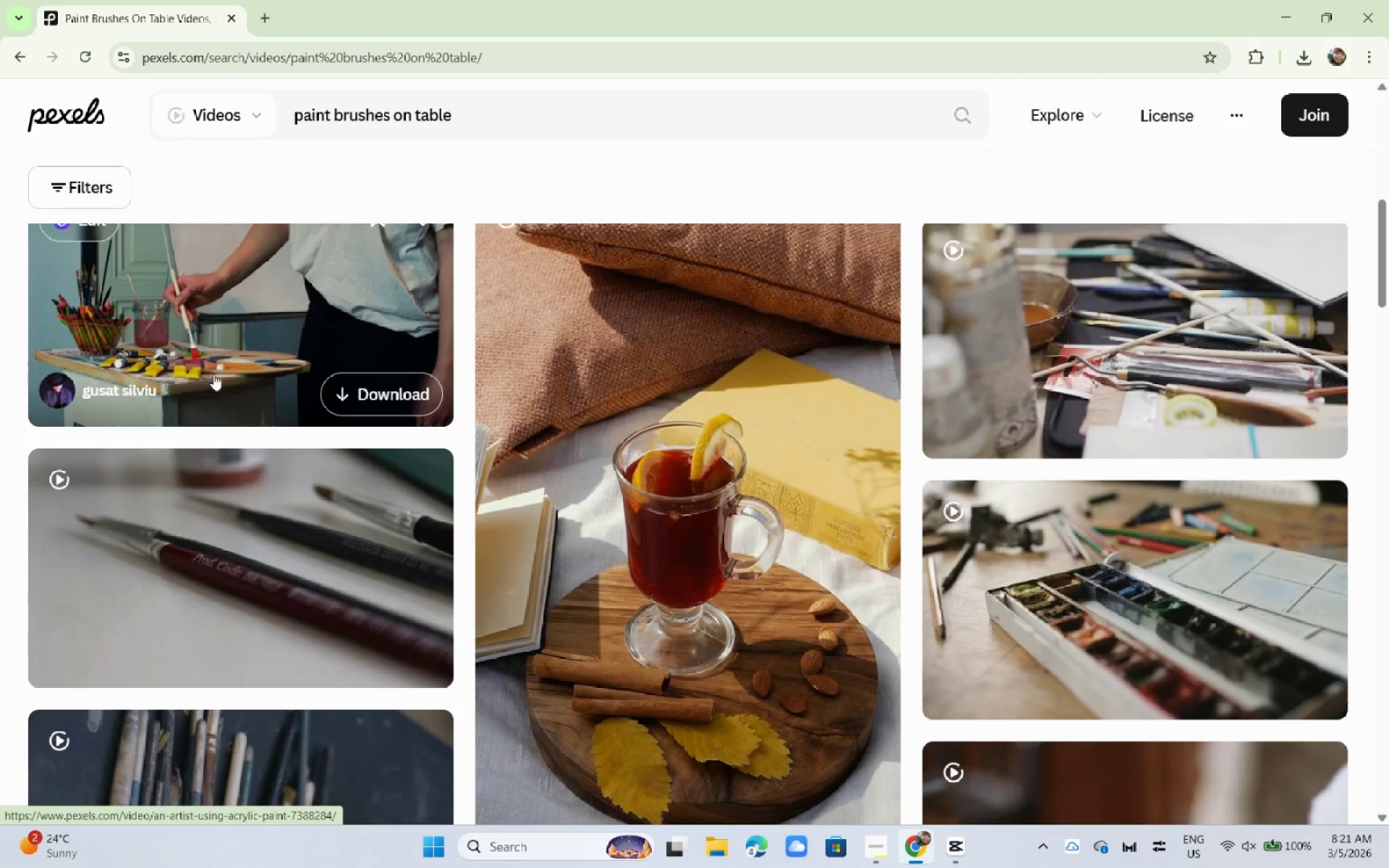 
left_click([247, 561])
 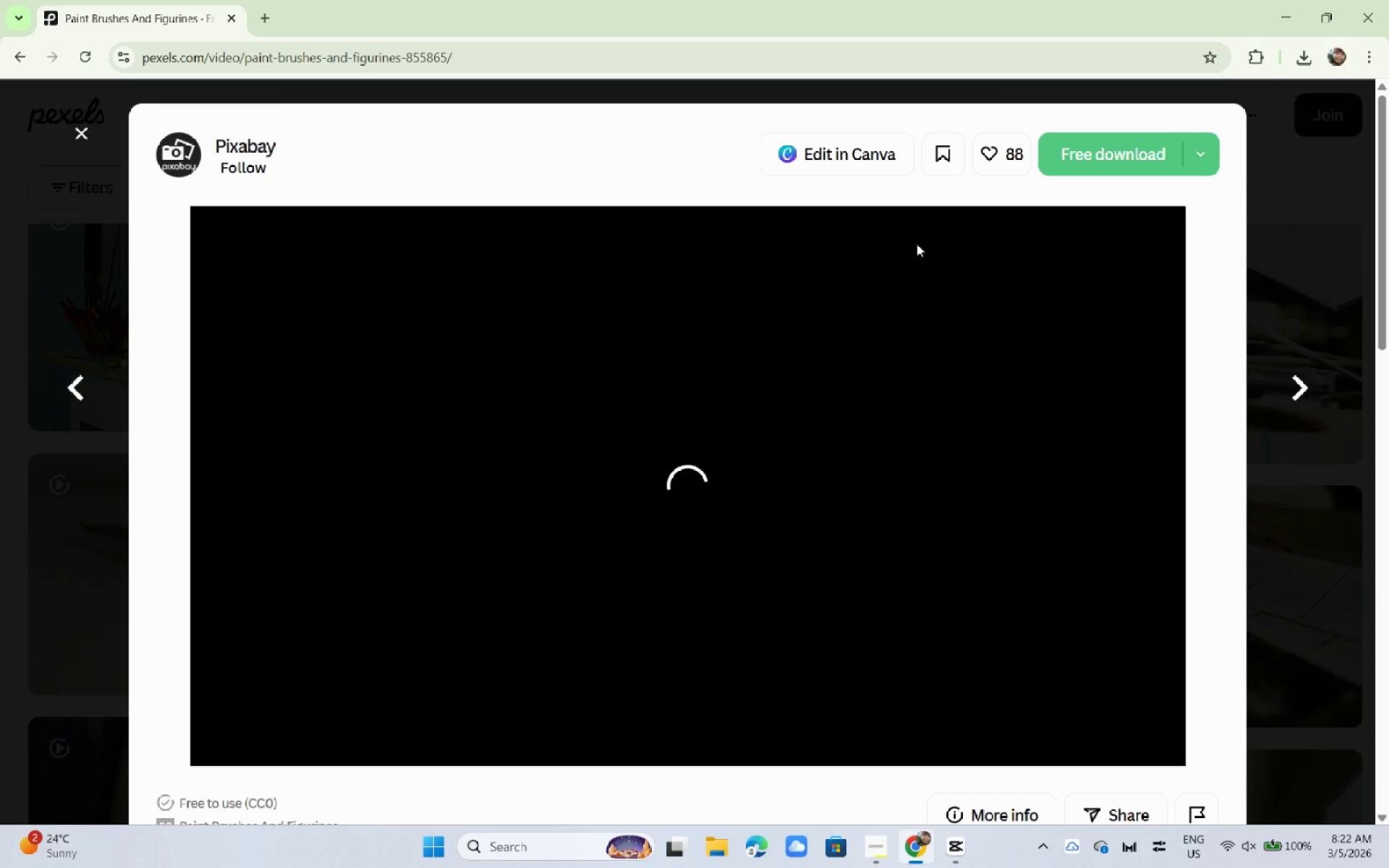 
wait(14.34)
 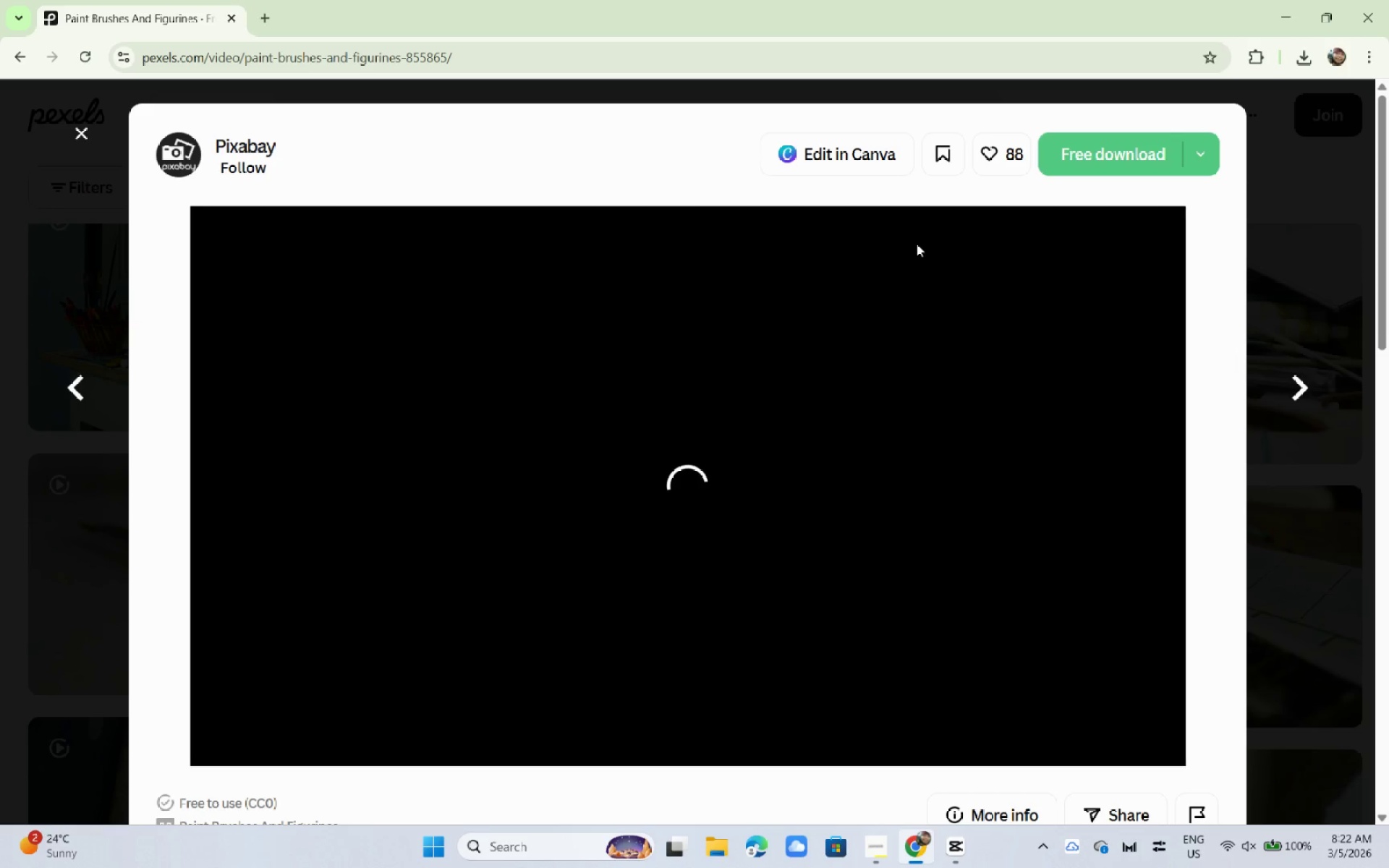 
left_click([1091, 156])
 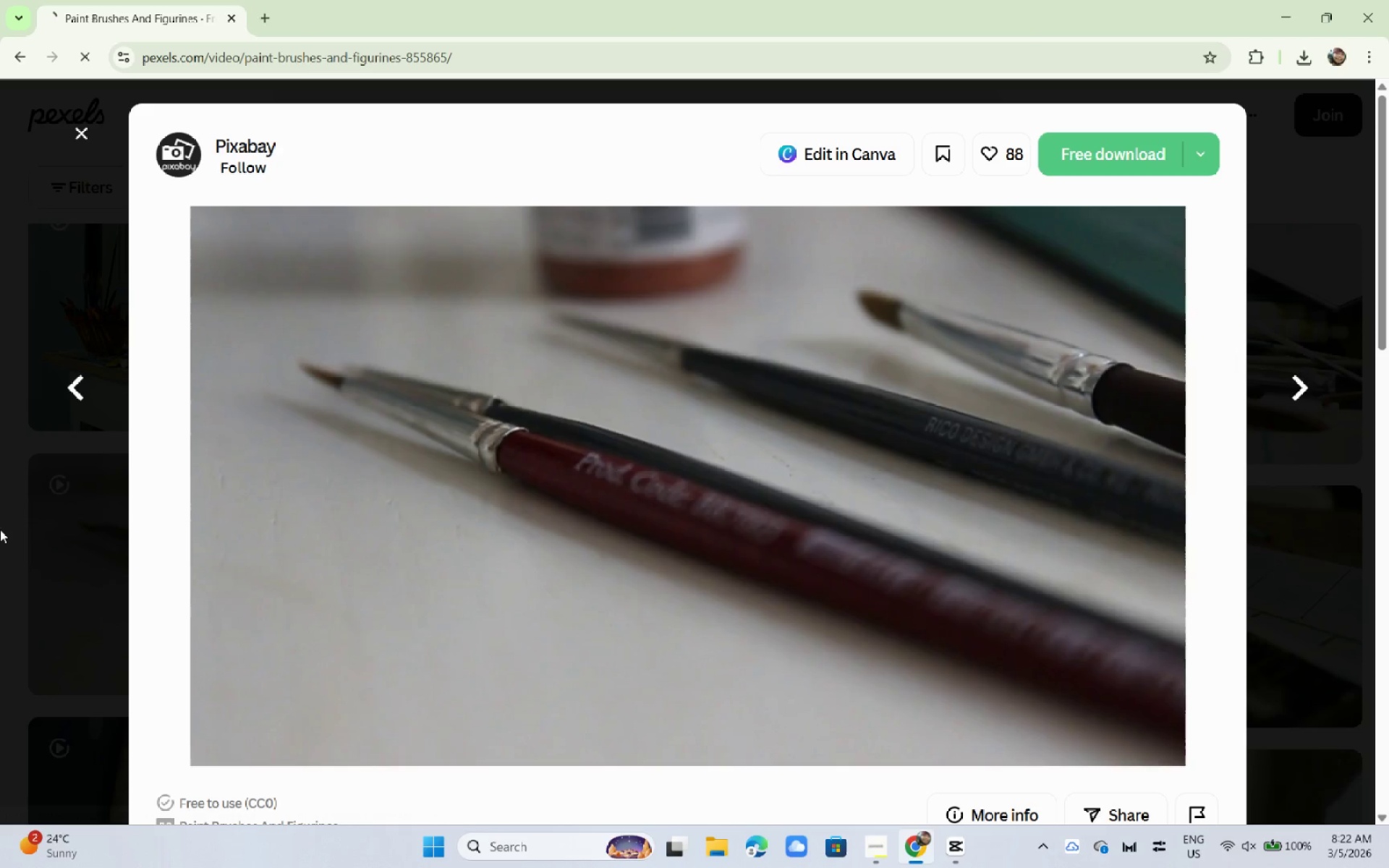 
left_click([1, 526])
 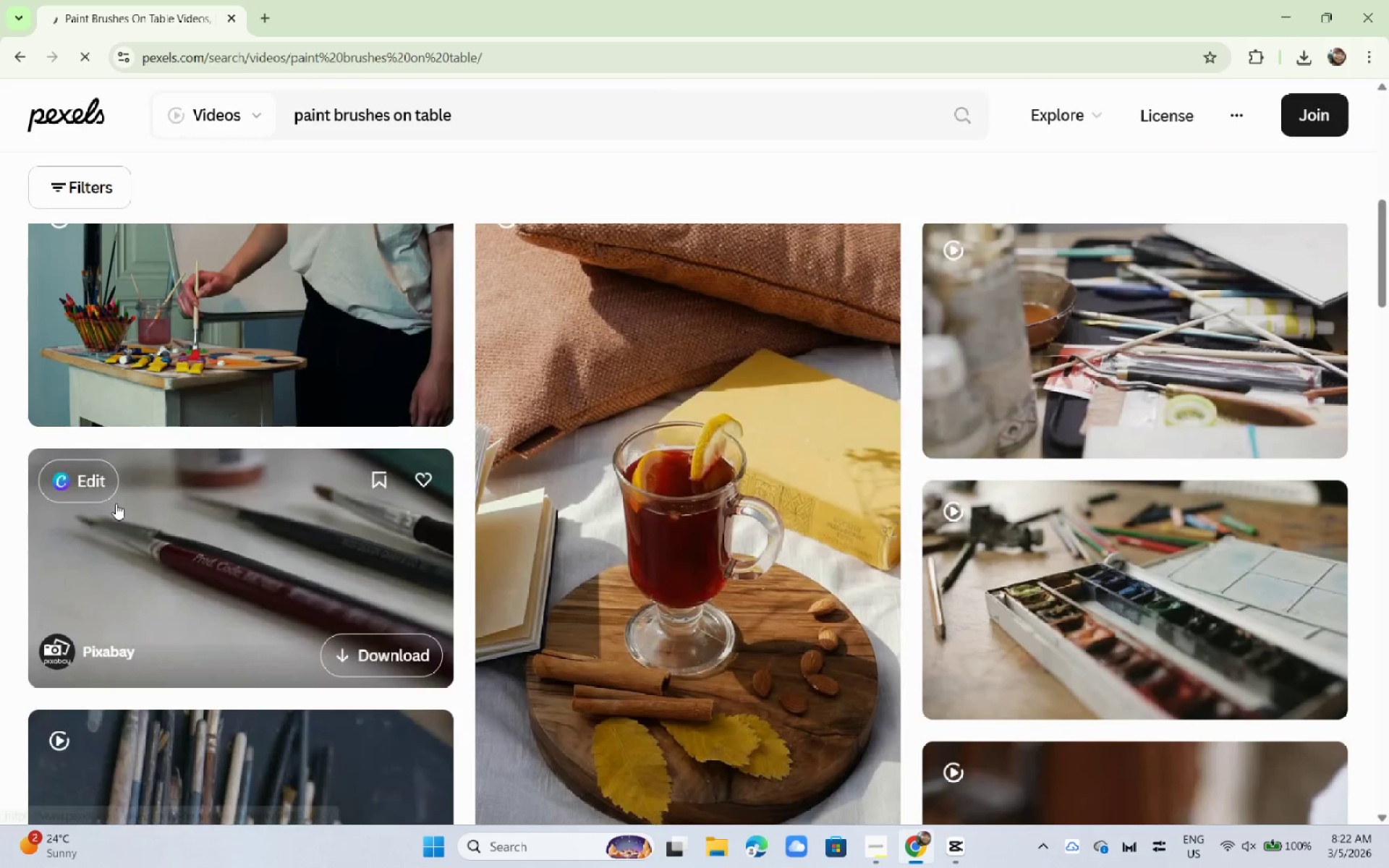 
scroll: coordinate [116, 503], scroll_direction: up, amount: 3.0
 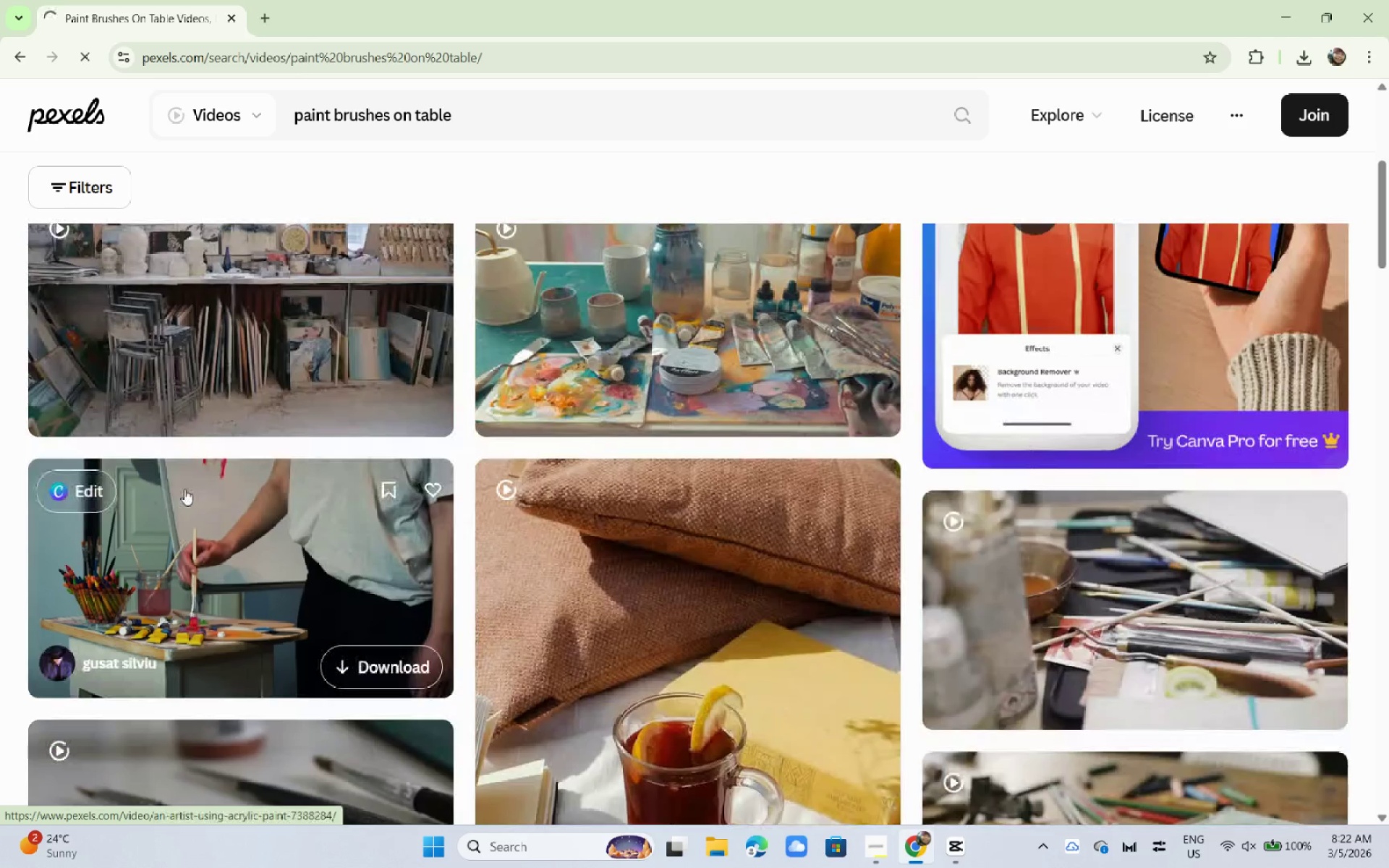 
left_click([184, 489])
 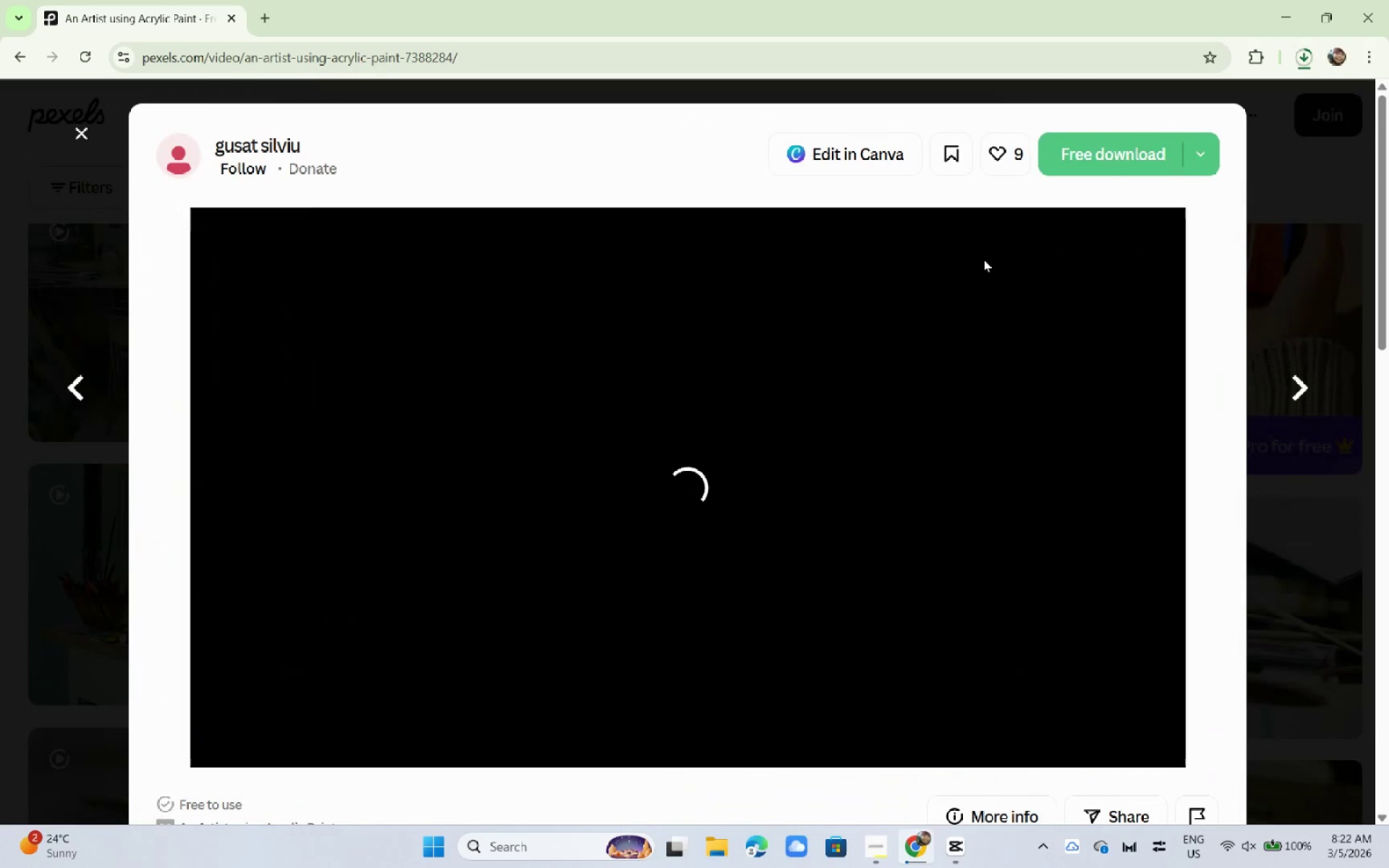 
left_click([1103, 161])
 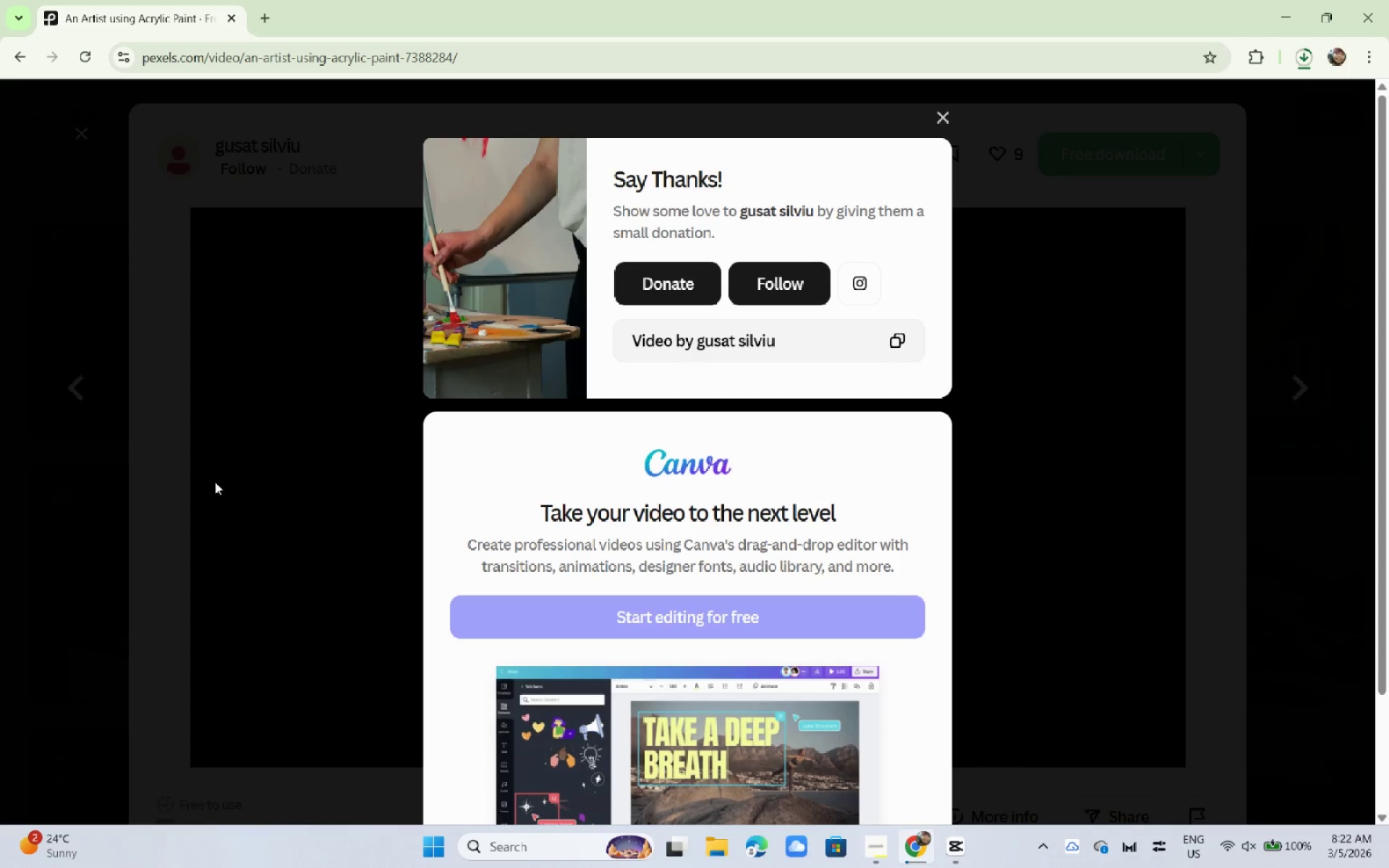 
left_click([211, 482])
 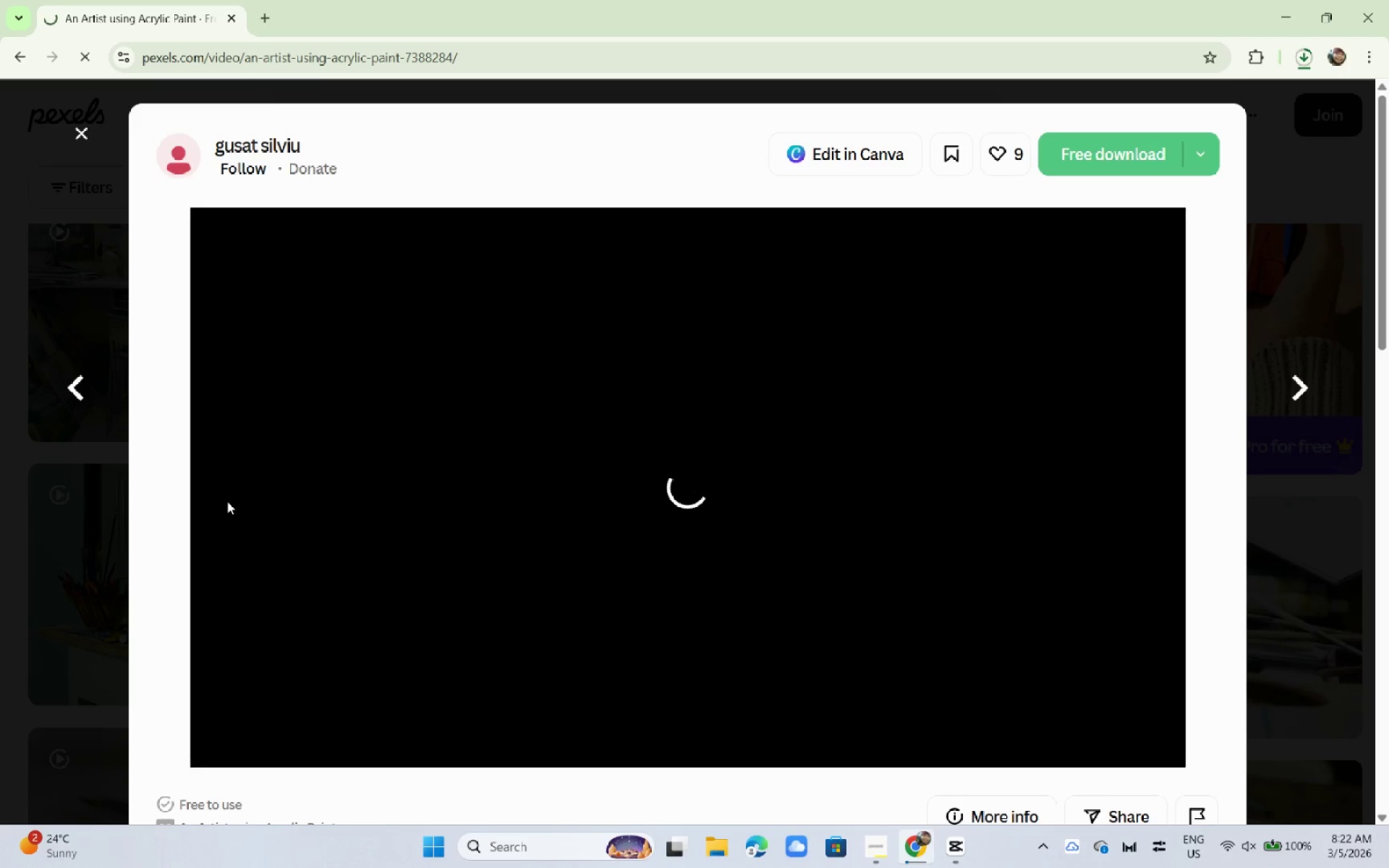 
scroll: coordinate [348, 482], scroll_direction: down, amount: 10.0
 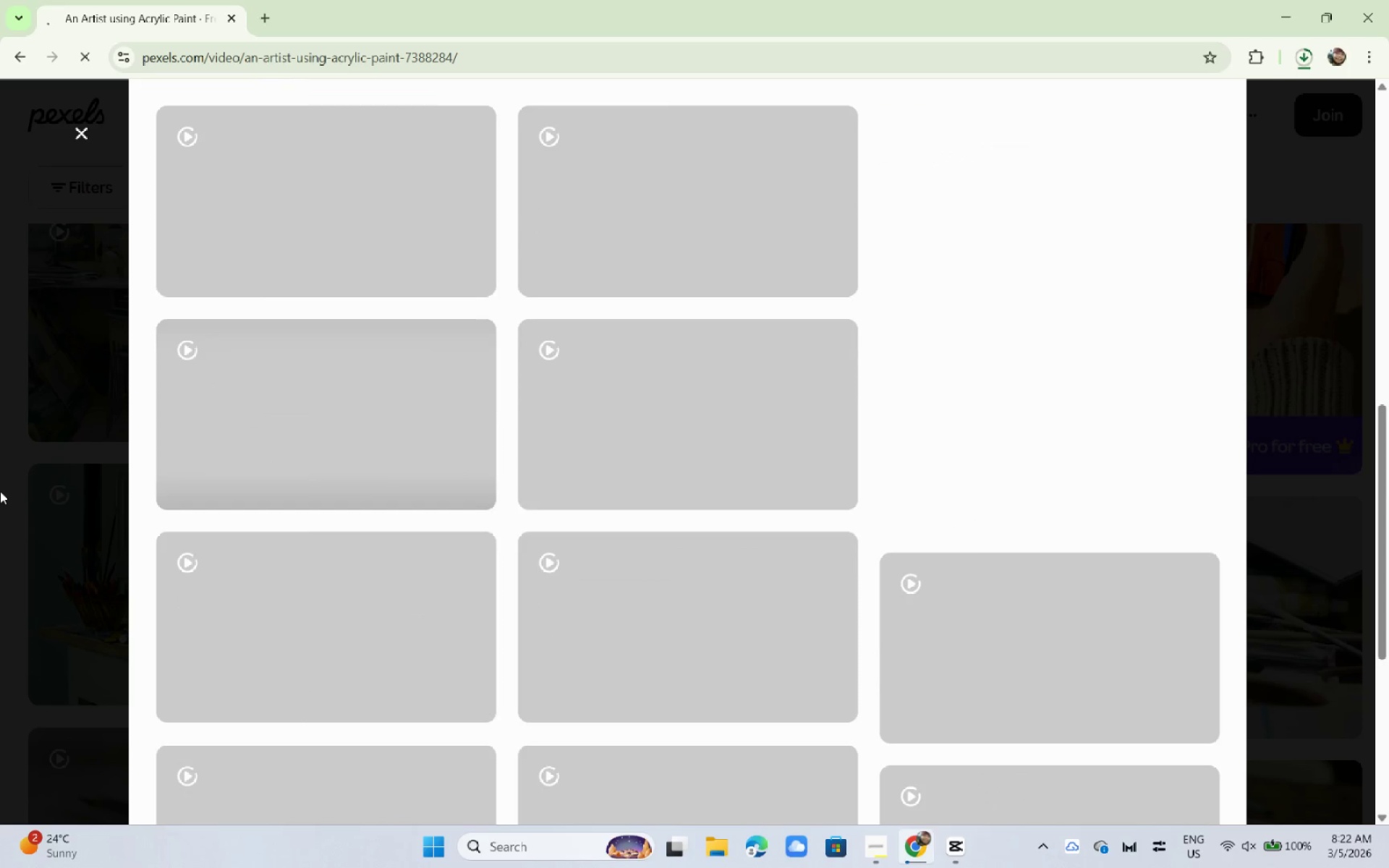 
left_click([0, 484])
 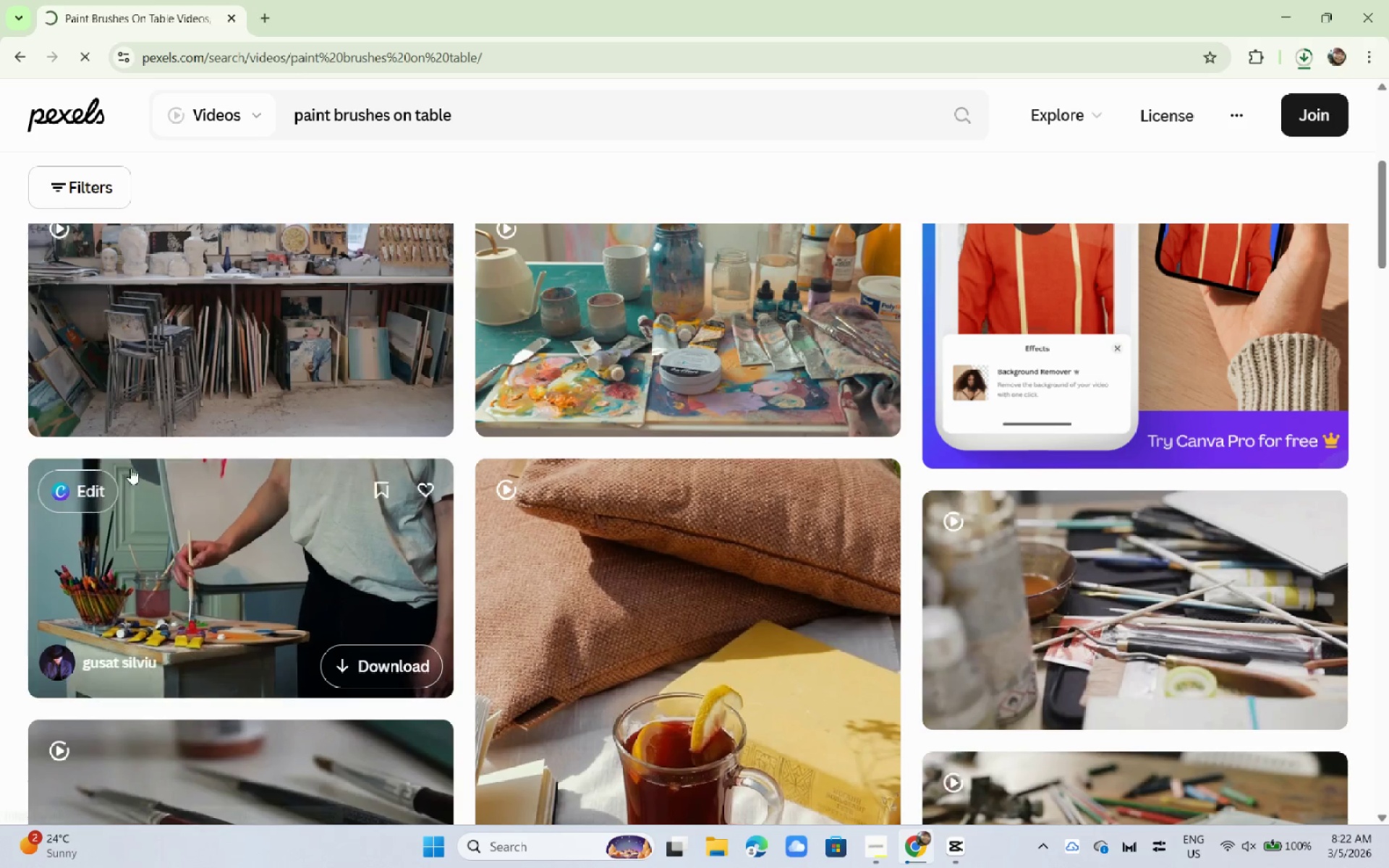 
scroll: coordinate [130, 468], scroll_direction: down, amount: 5.0
 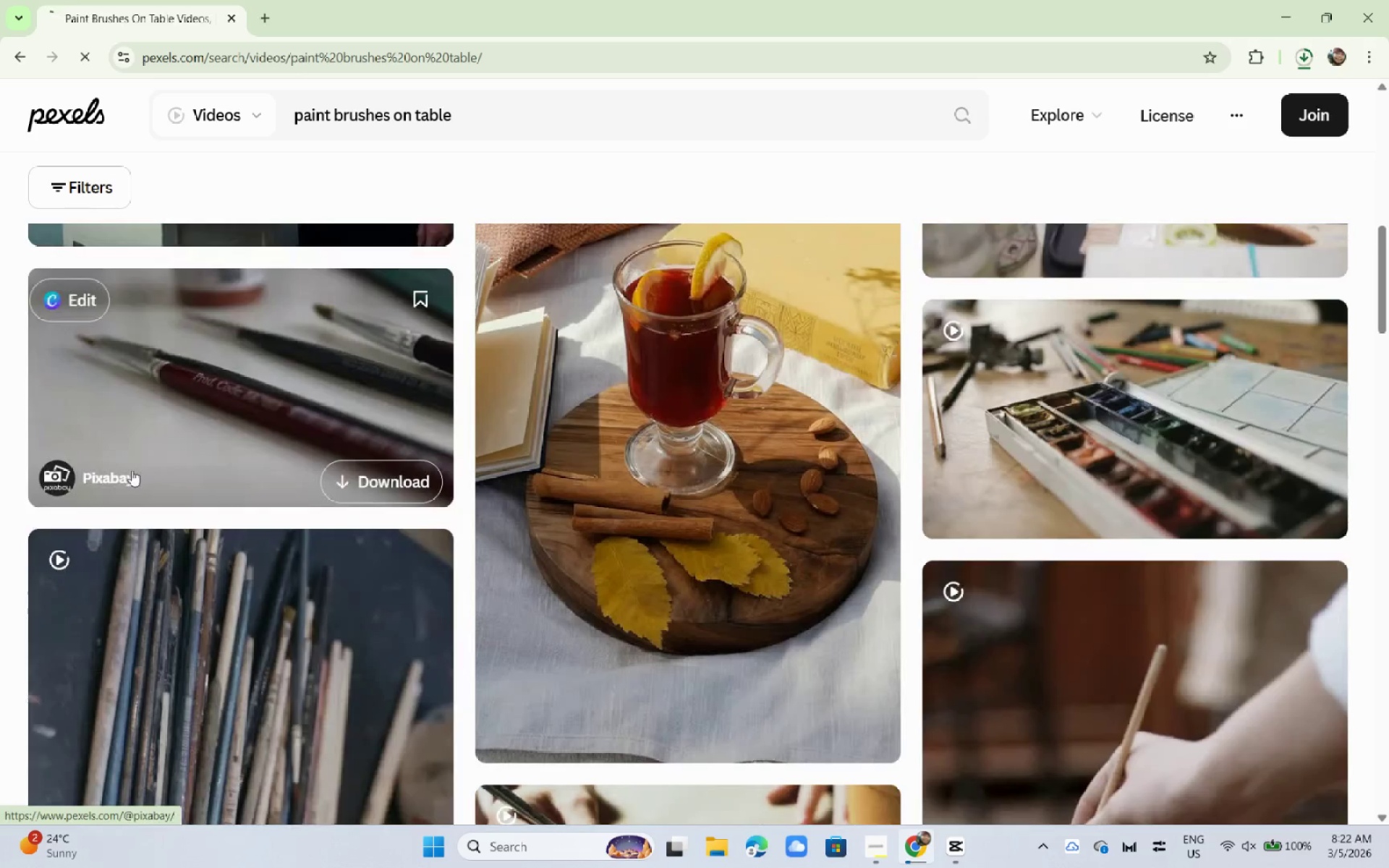 
left_click([319, 512])
 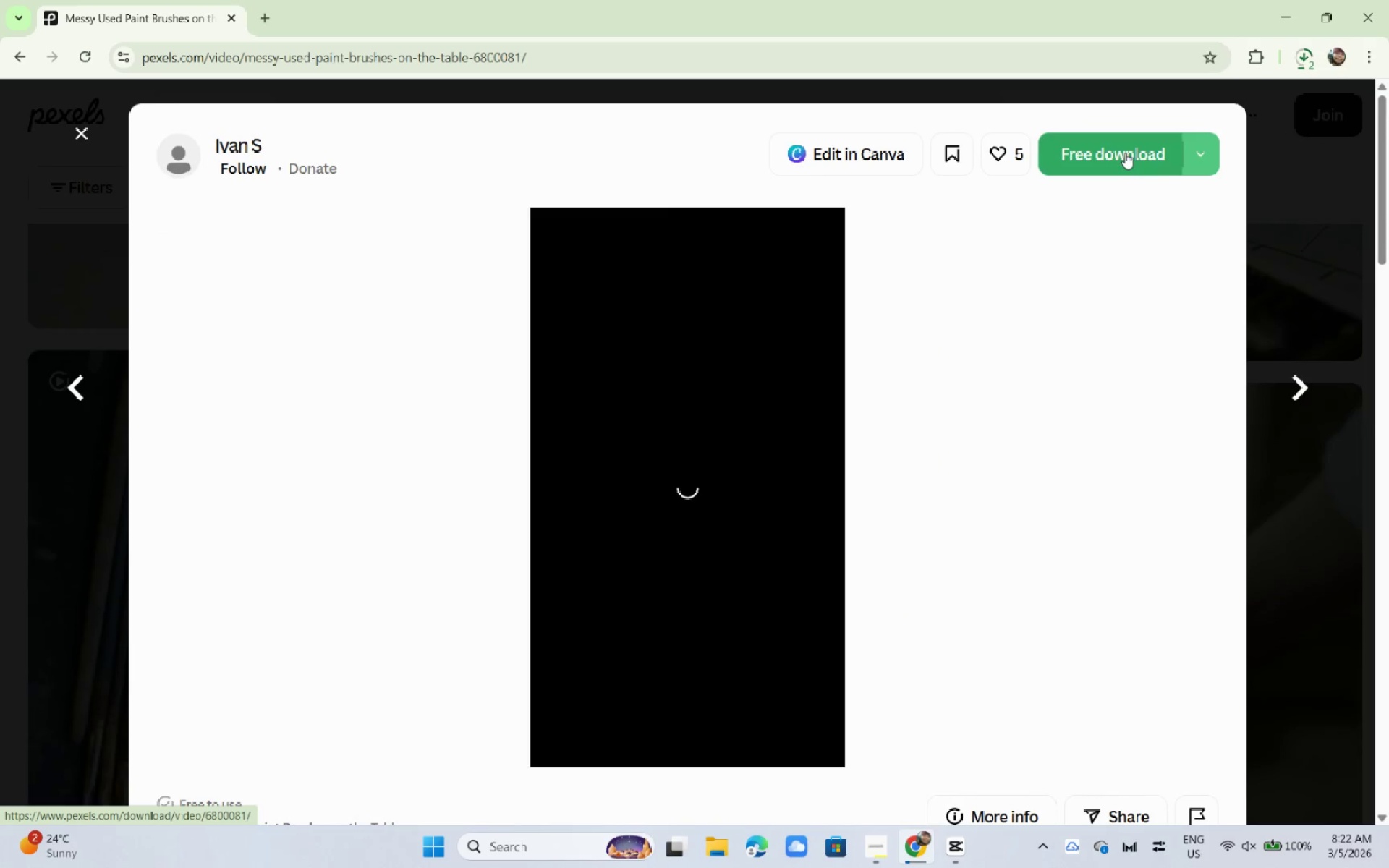 
scroll: coordinate [132, 470], scroll_direction: down, amount: 2.0
 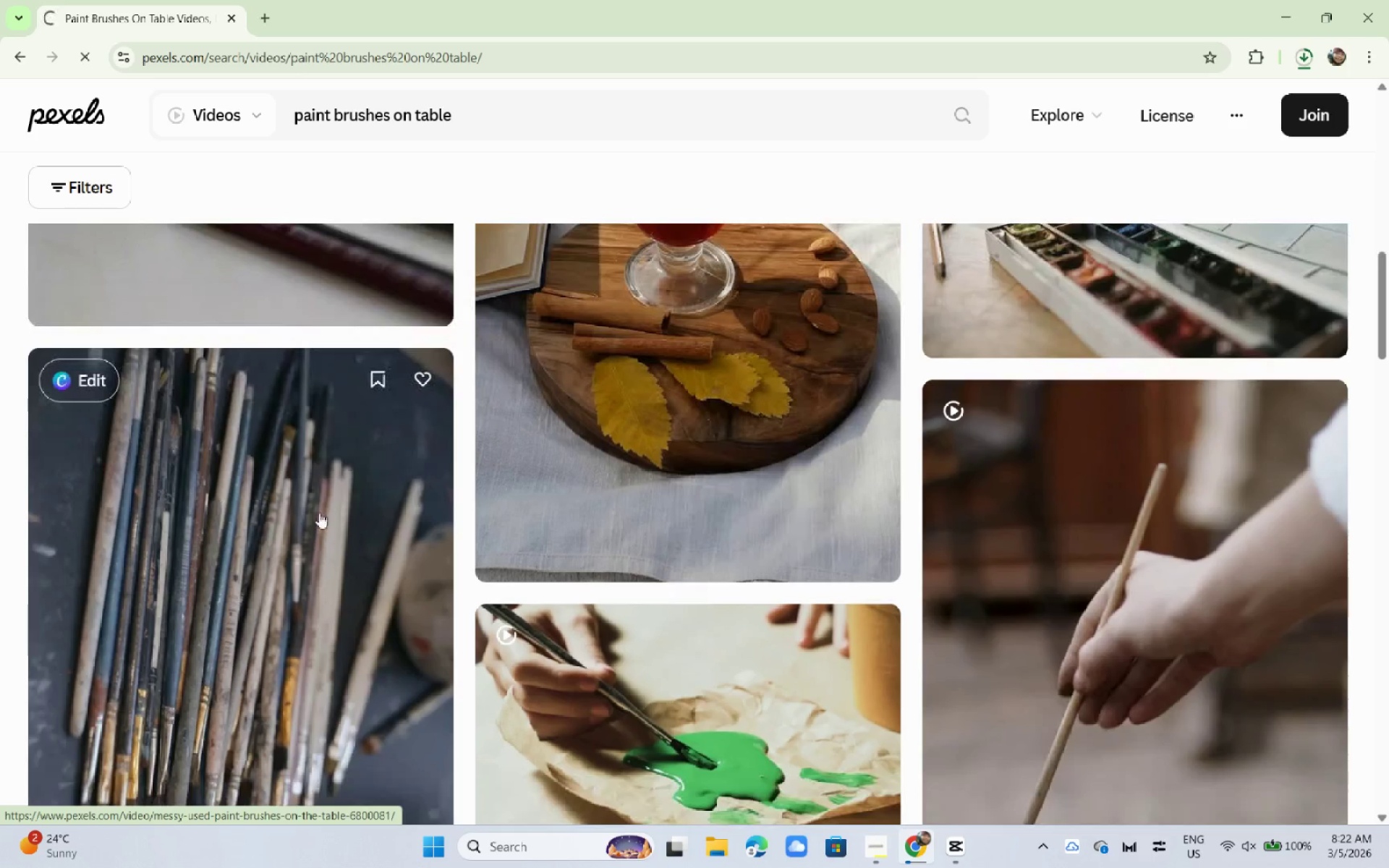 
left_click([1317, 51])
 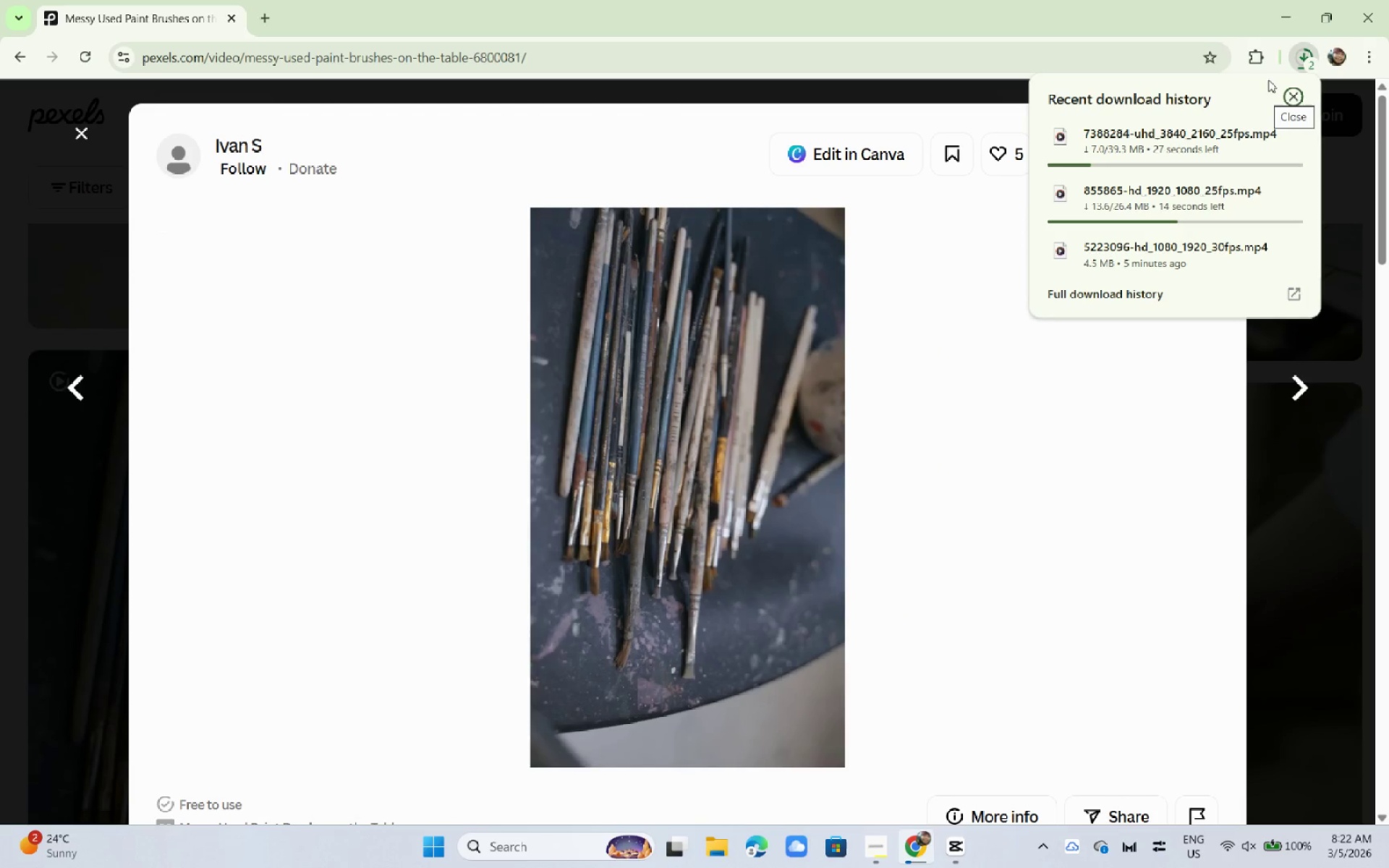 
left_click([955, 418])
 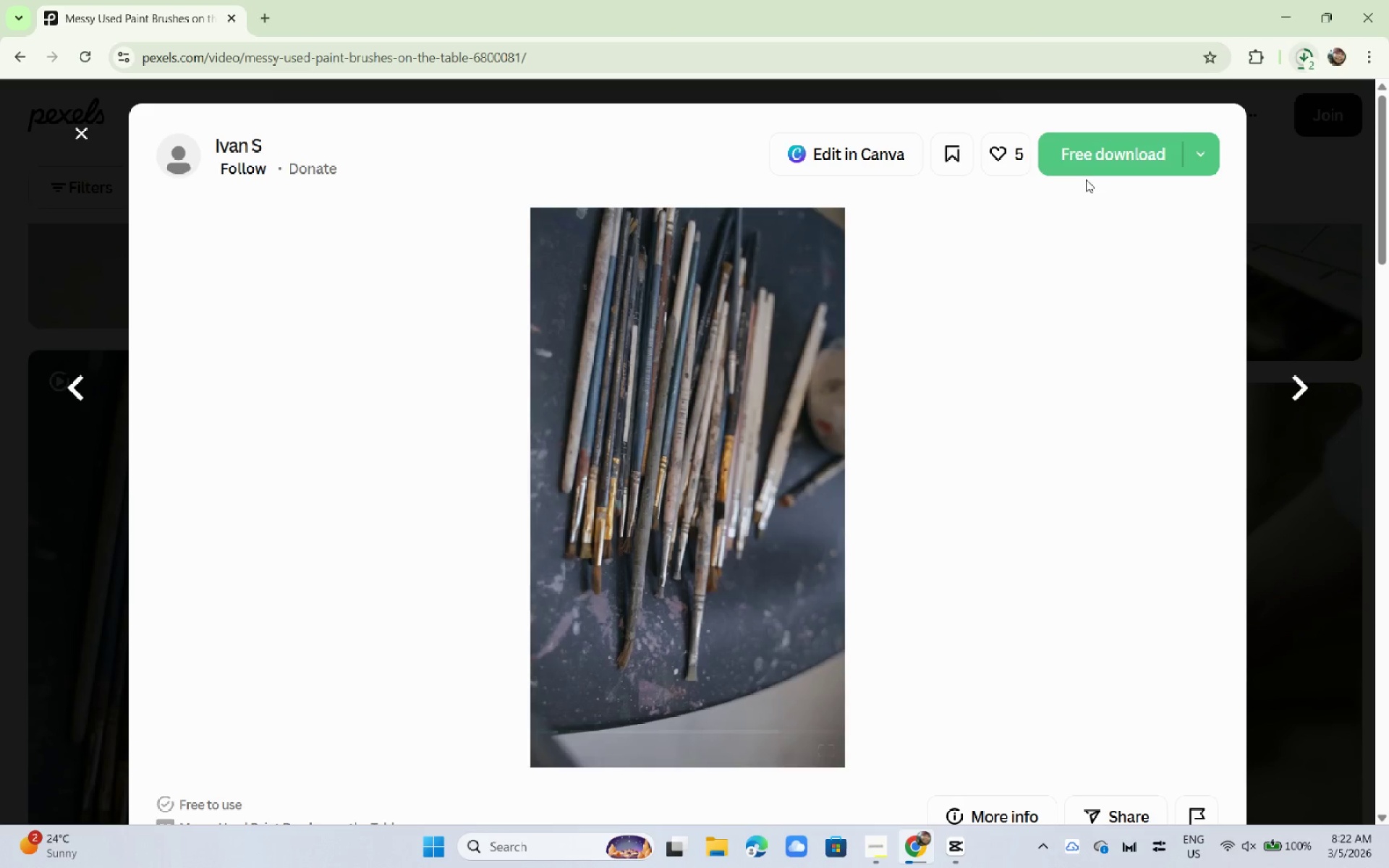 
left_click([1093, 166])
 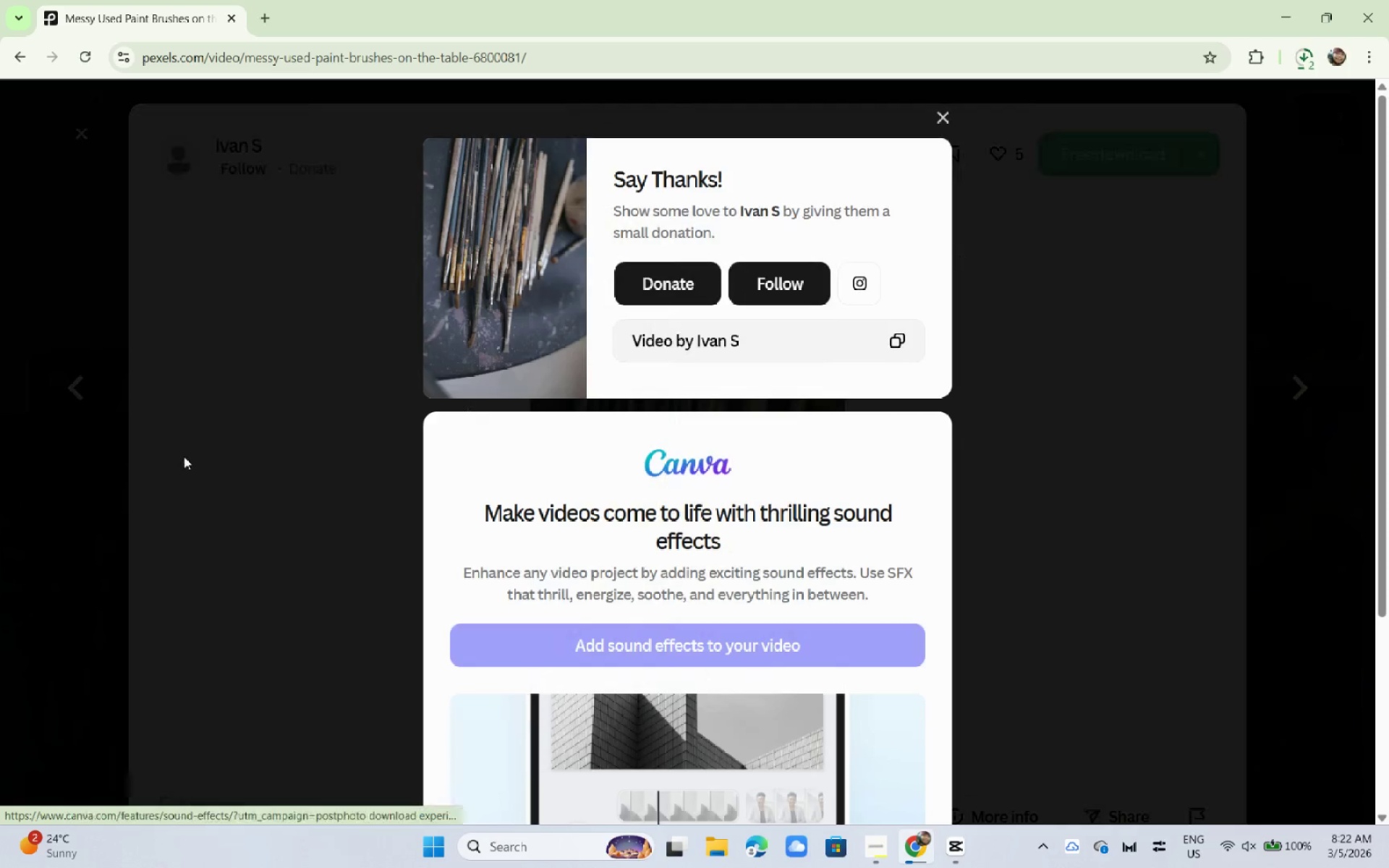 
left_click([184, 456])
 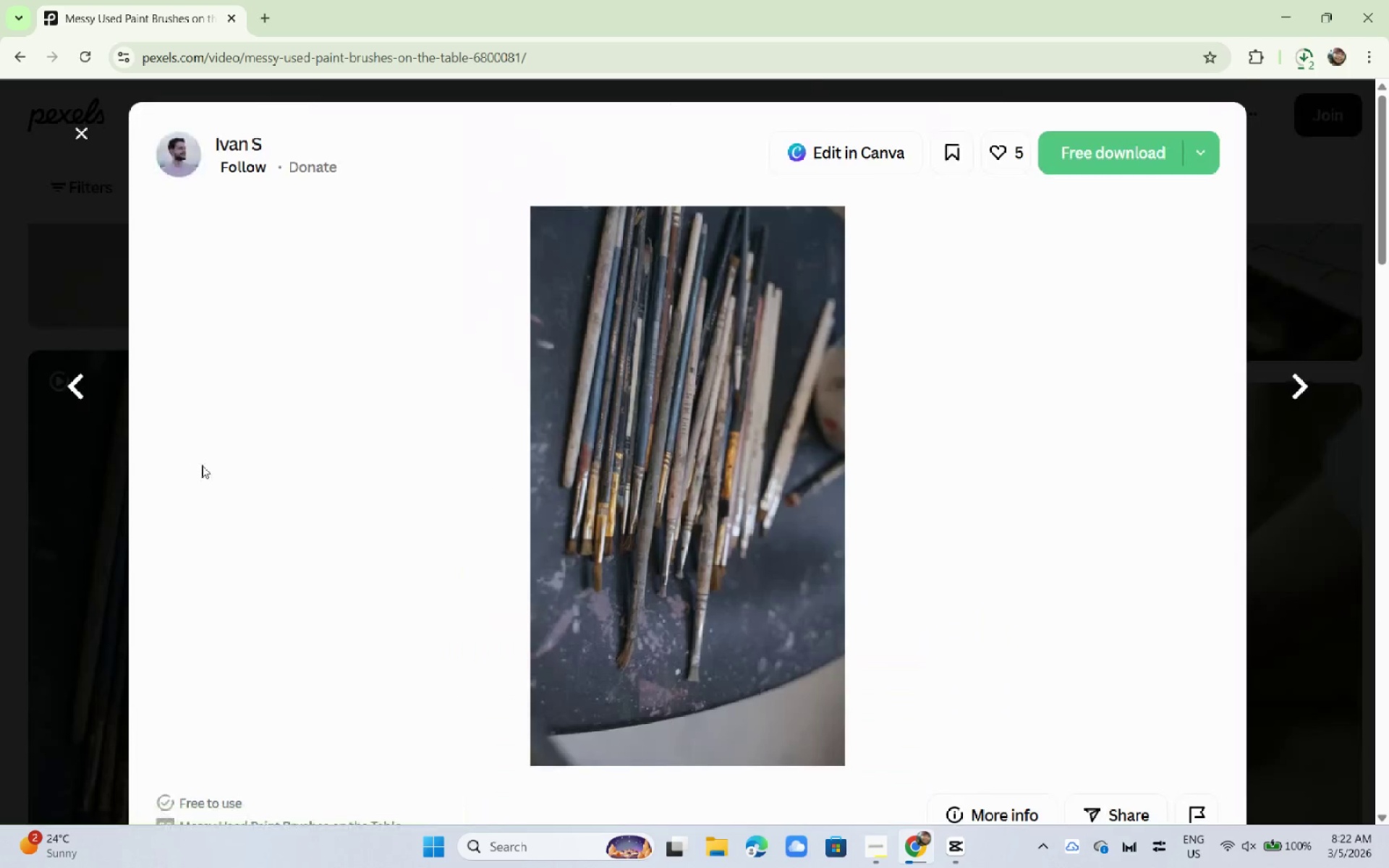 
scroll: coordinate [171, 482], scroll_direction: down, amount: 14.0
 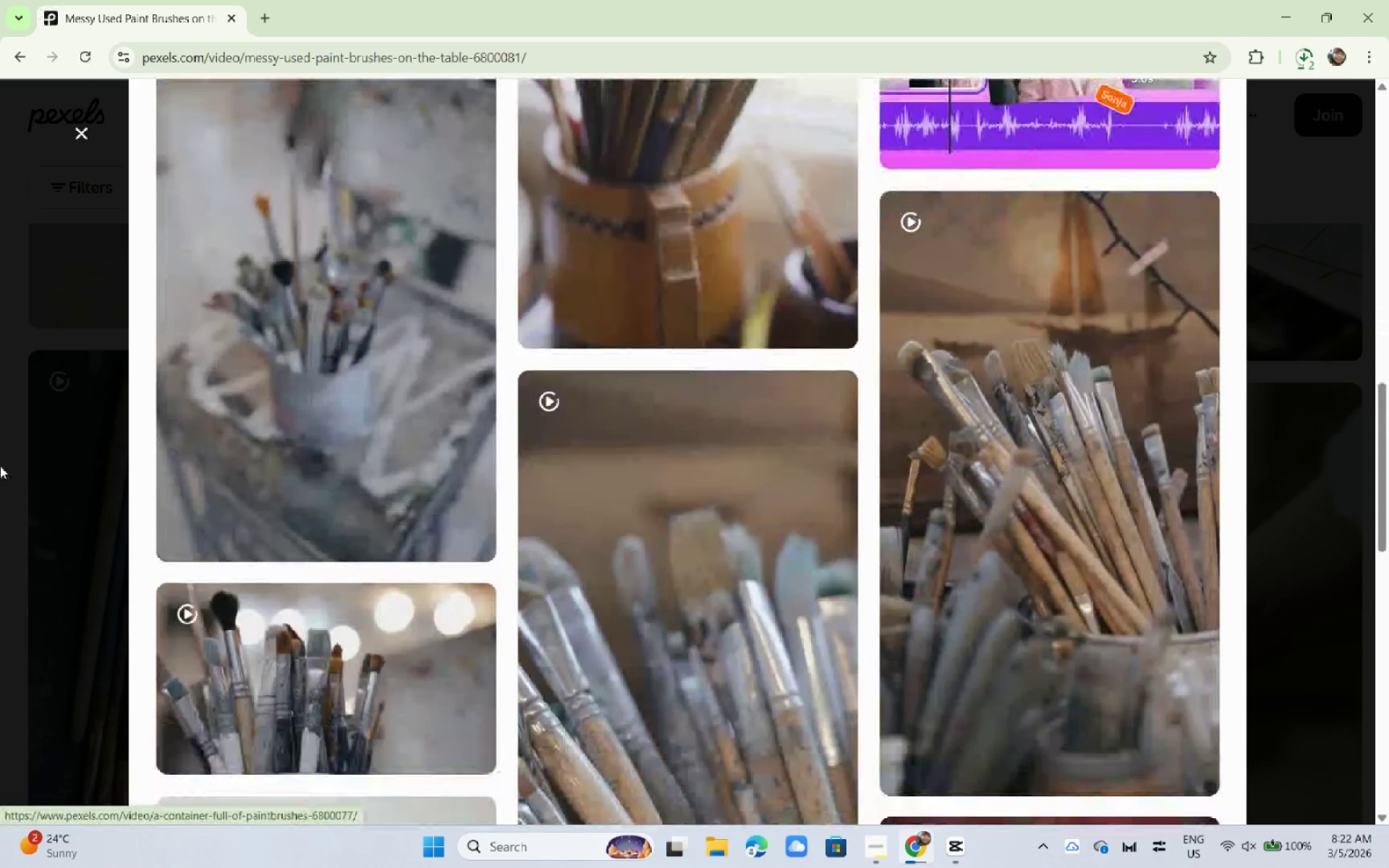 
left_click([0, 466])
 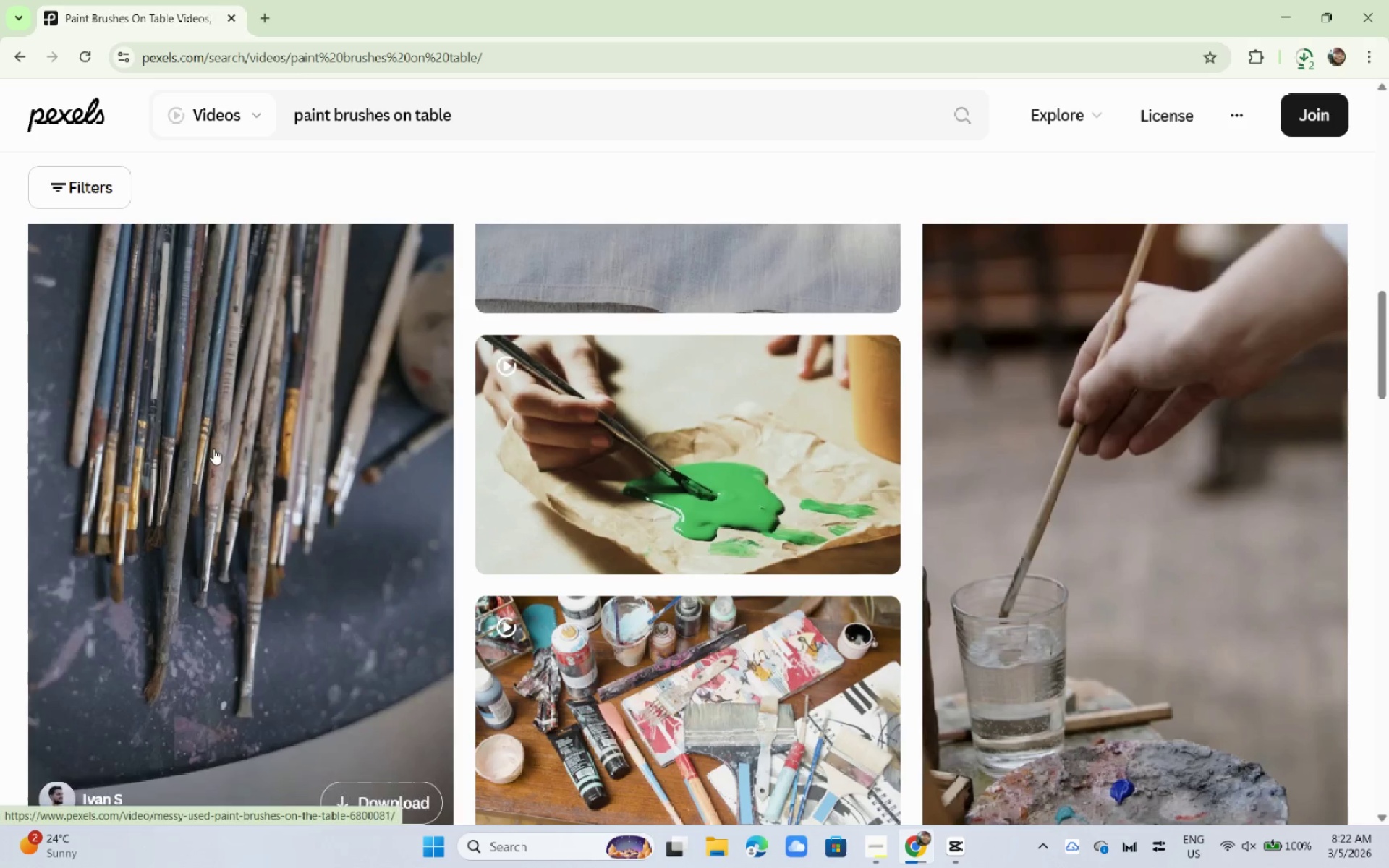 
key(Alt+AltLeft)
 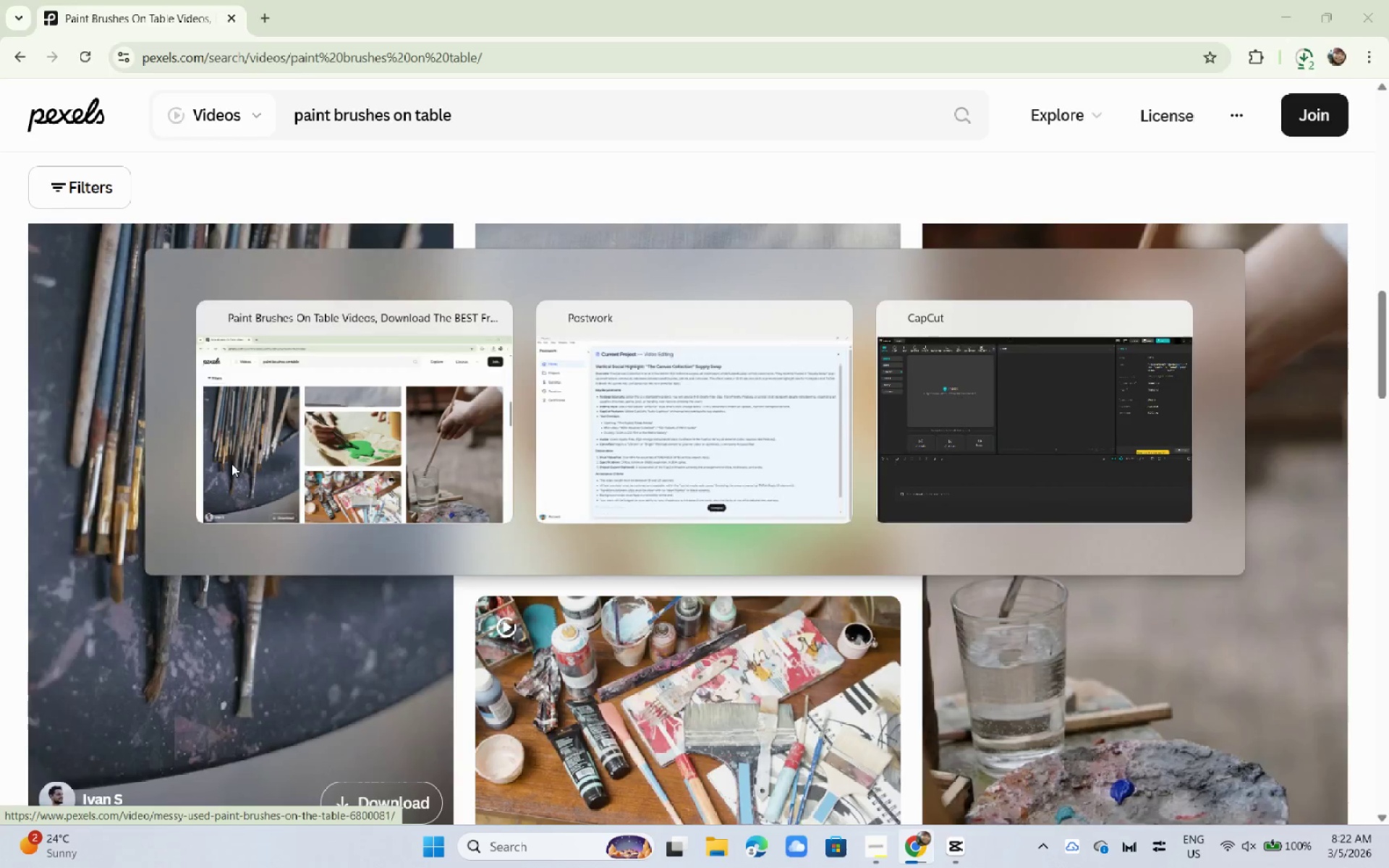 
key(Alt+Tab)